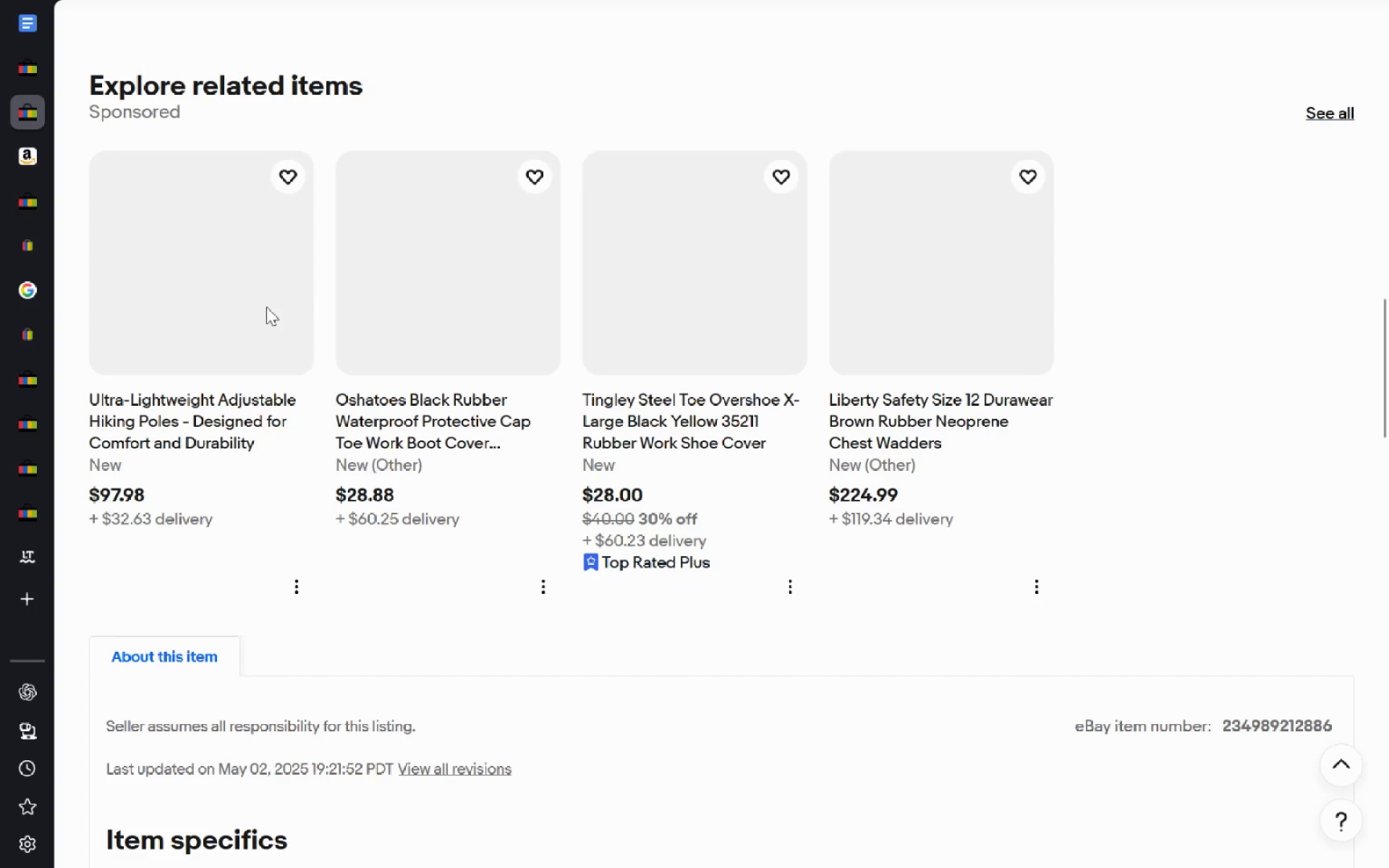 
mouse_move([369, 436])
 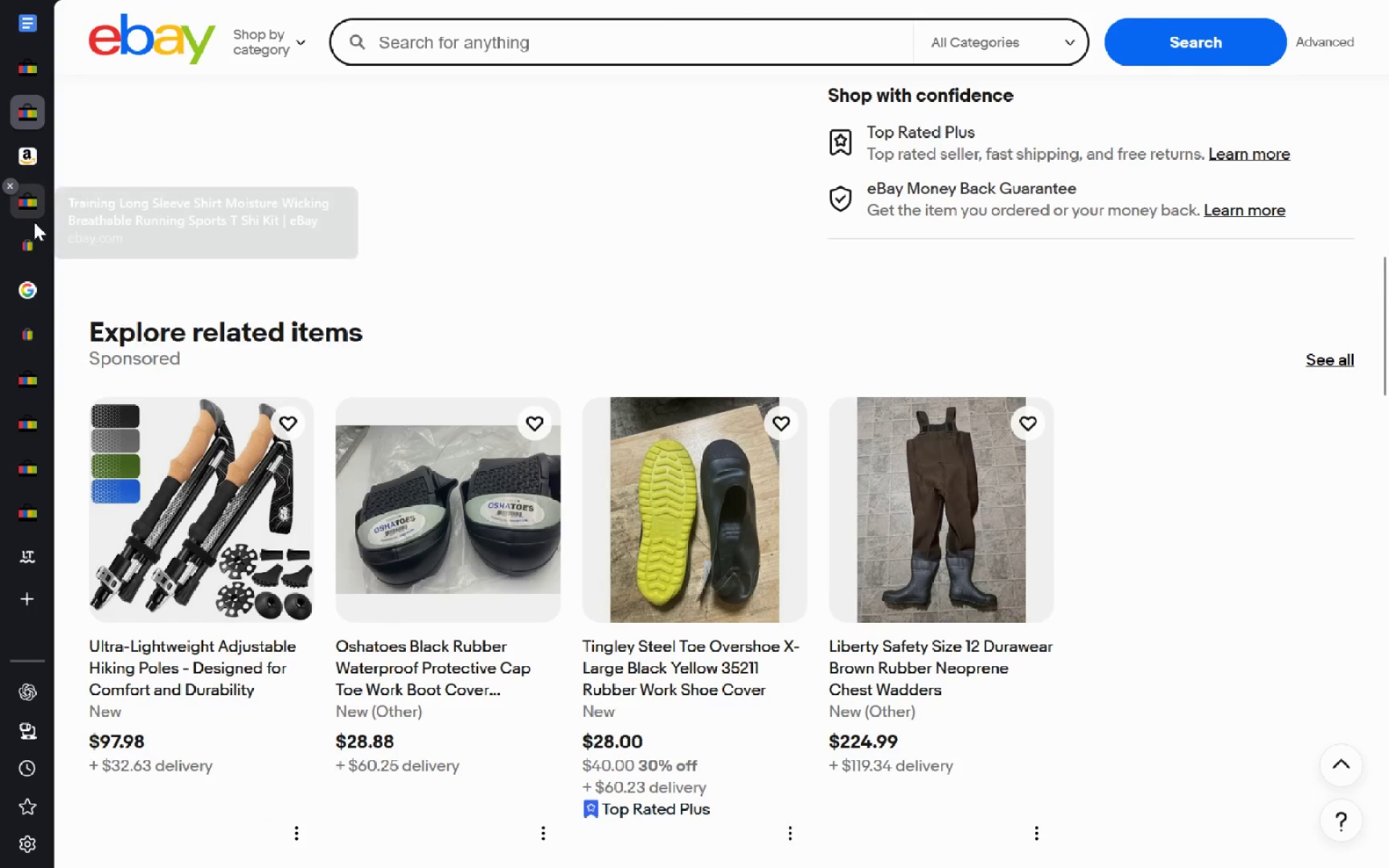 
left_click([34, 222])
 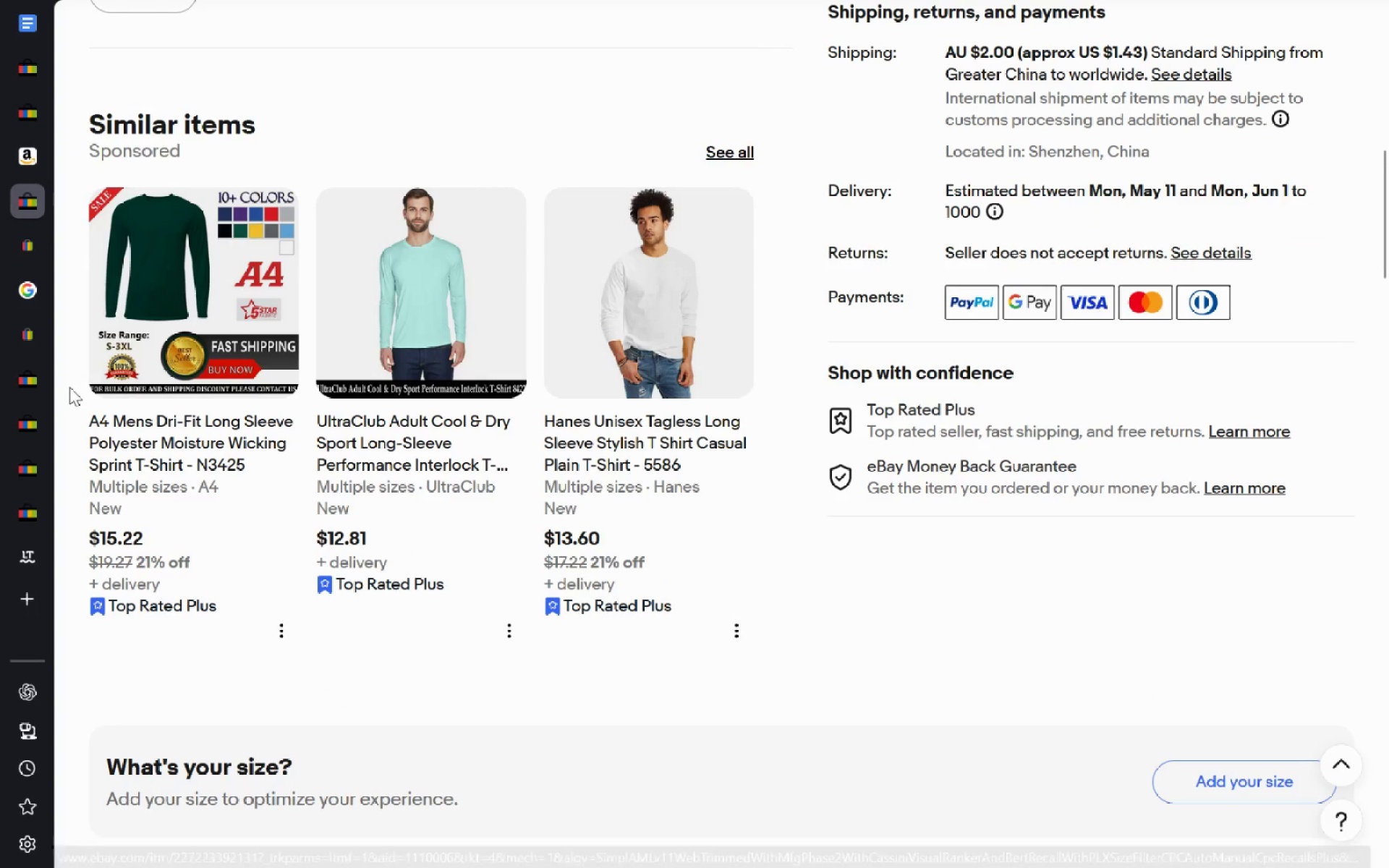 
left_click([34, 383])
 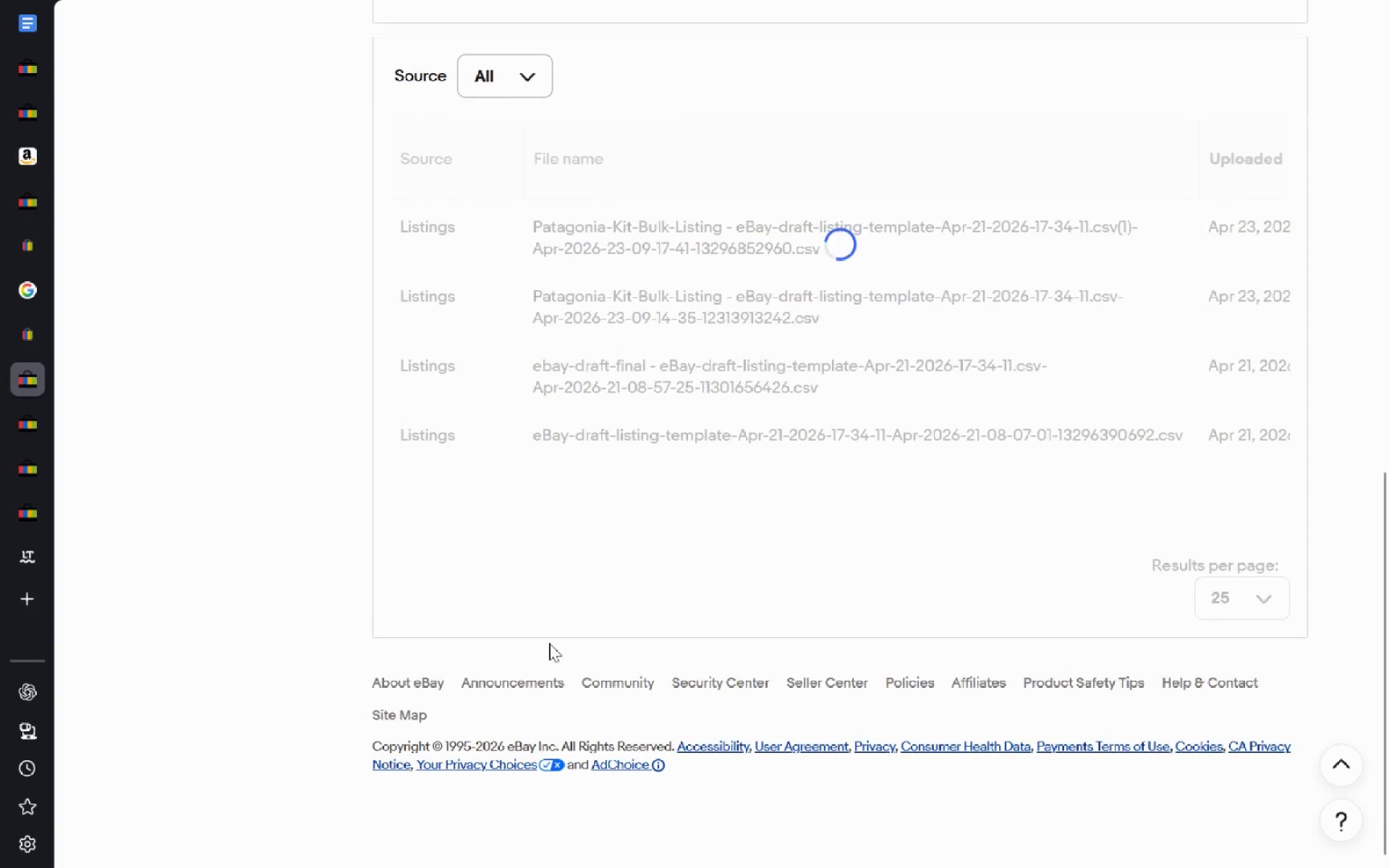 
wait(5.44)
 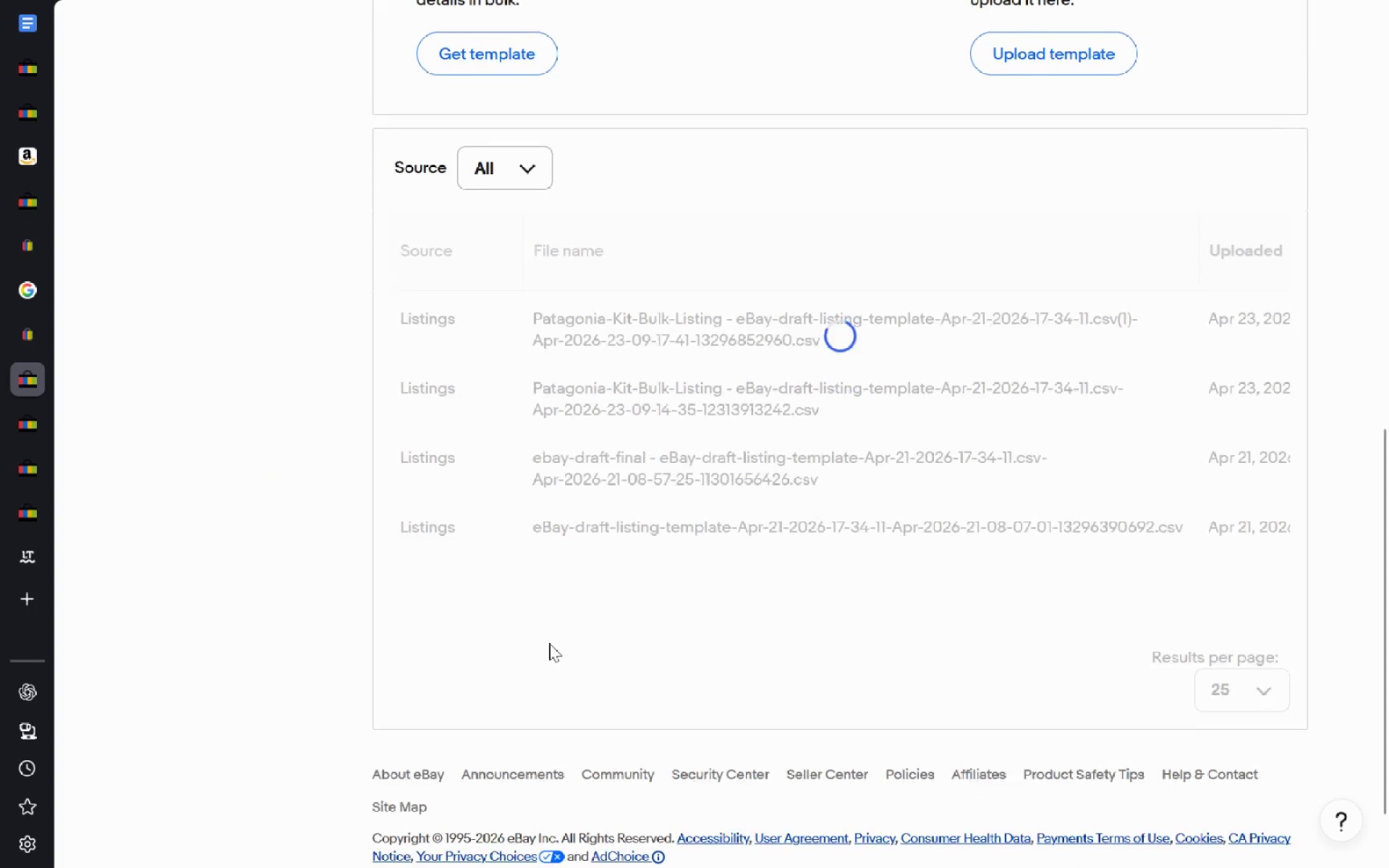 
left_click([36, 440])
 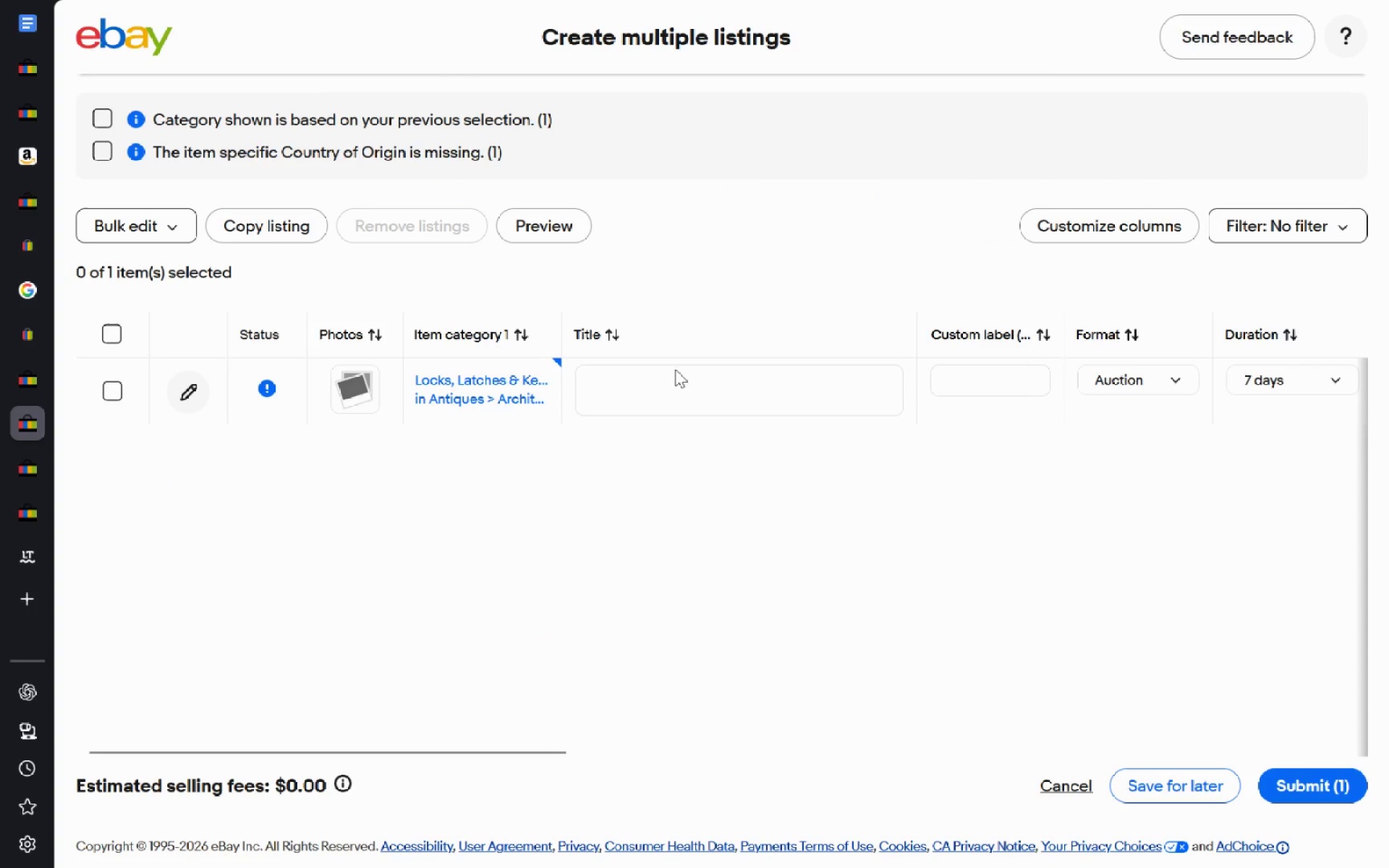 
left_click([671, 380])
 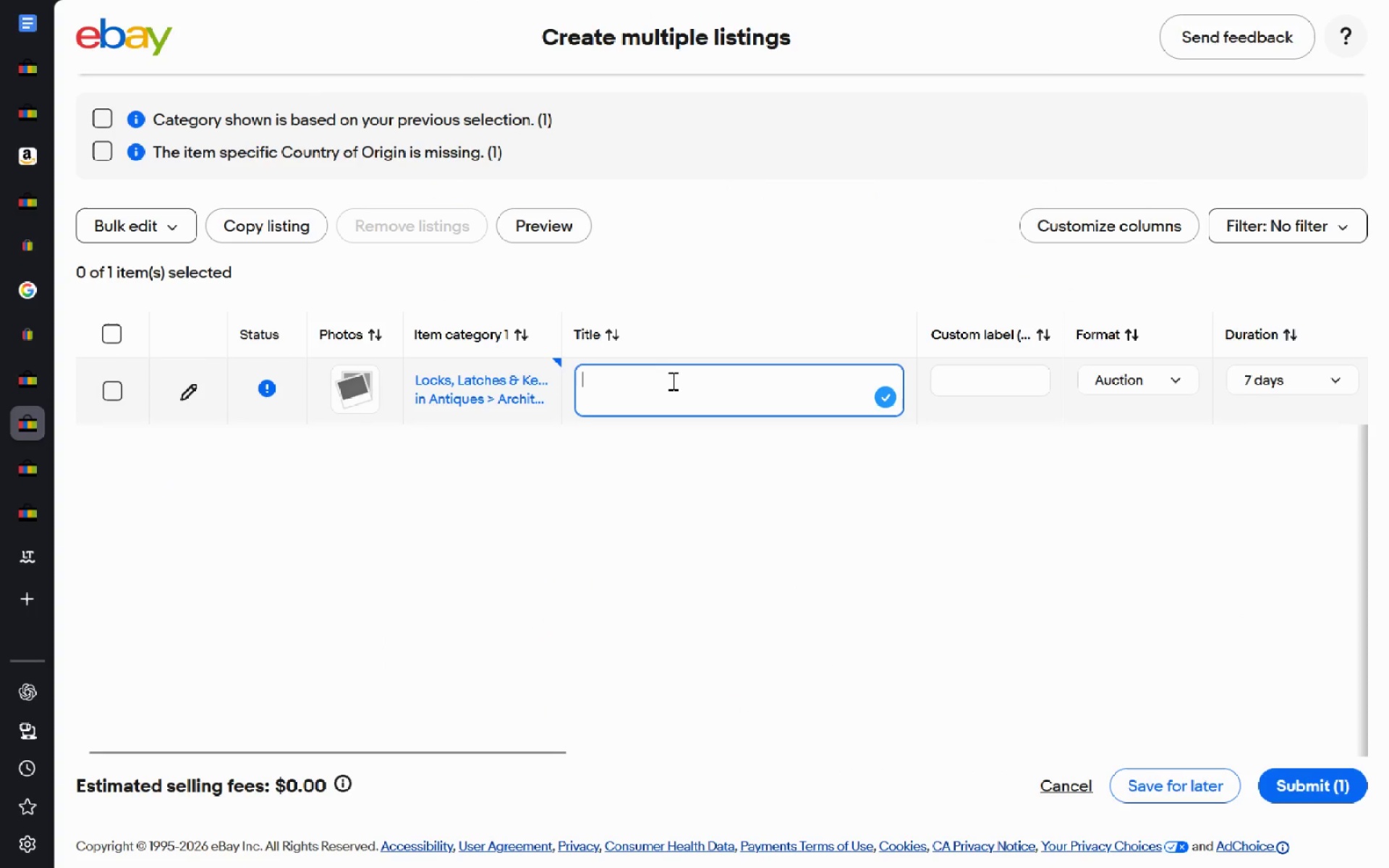 
key(Control+V)
 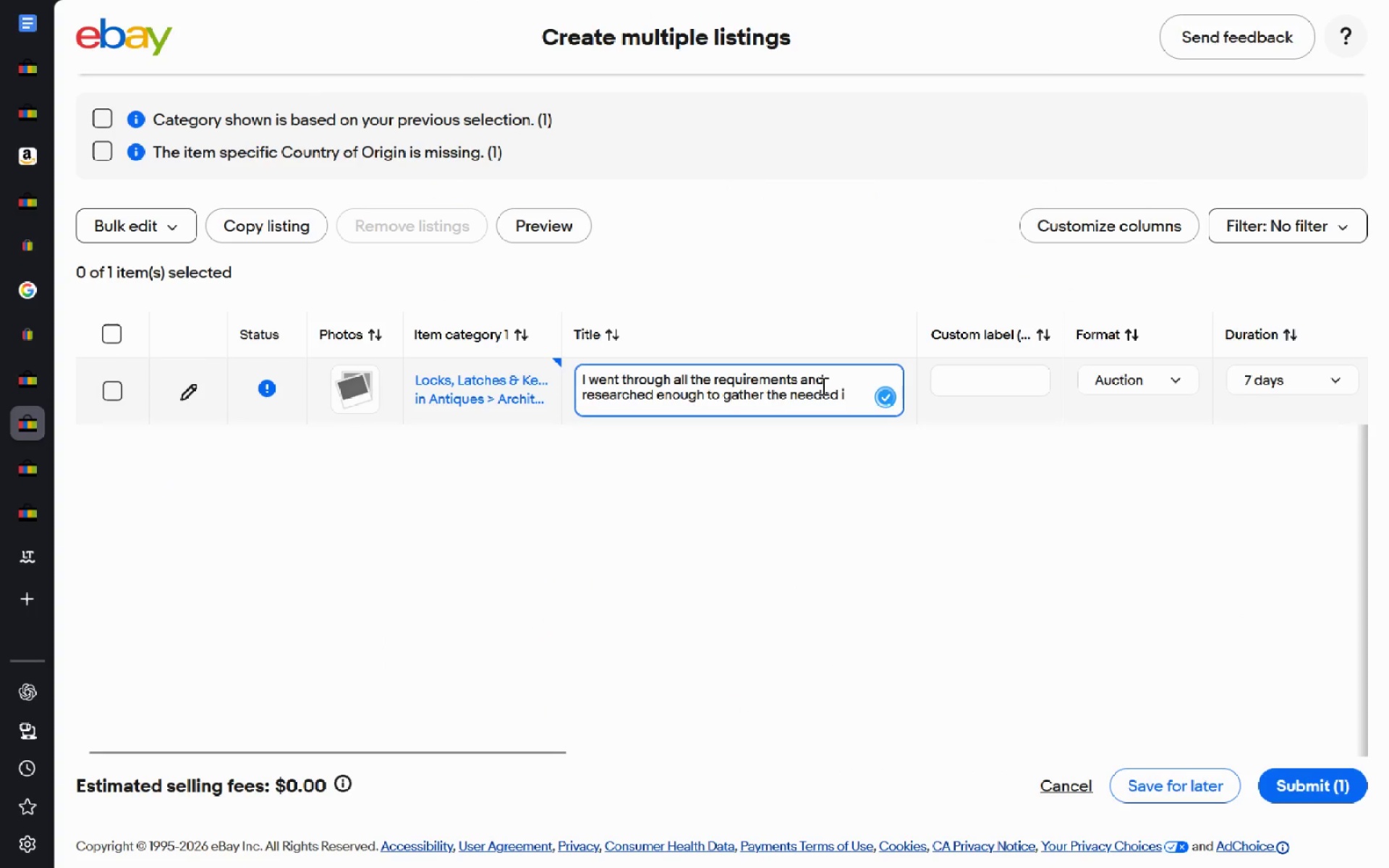 
key(Control+A)
 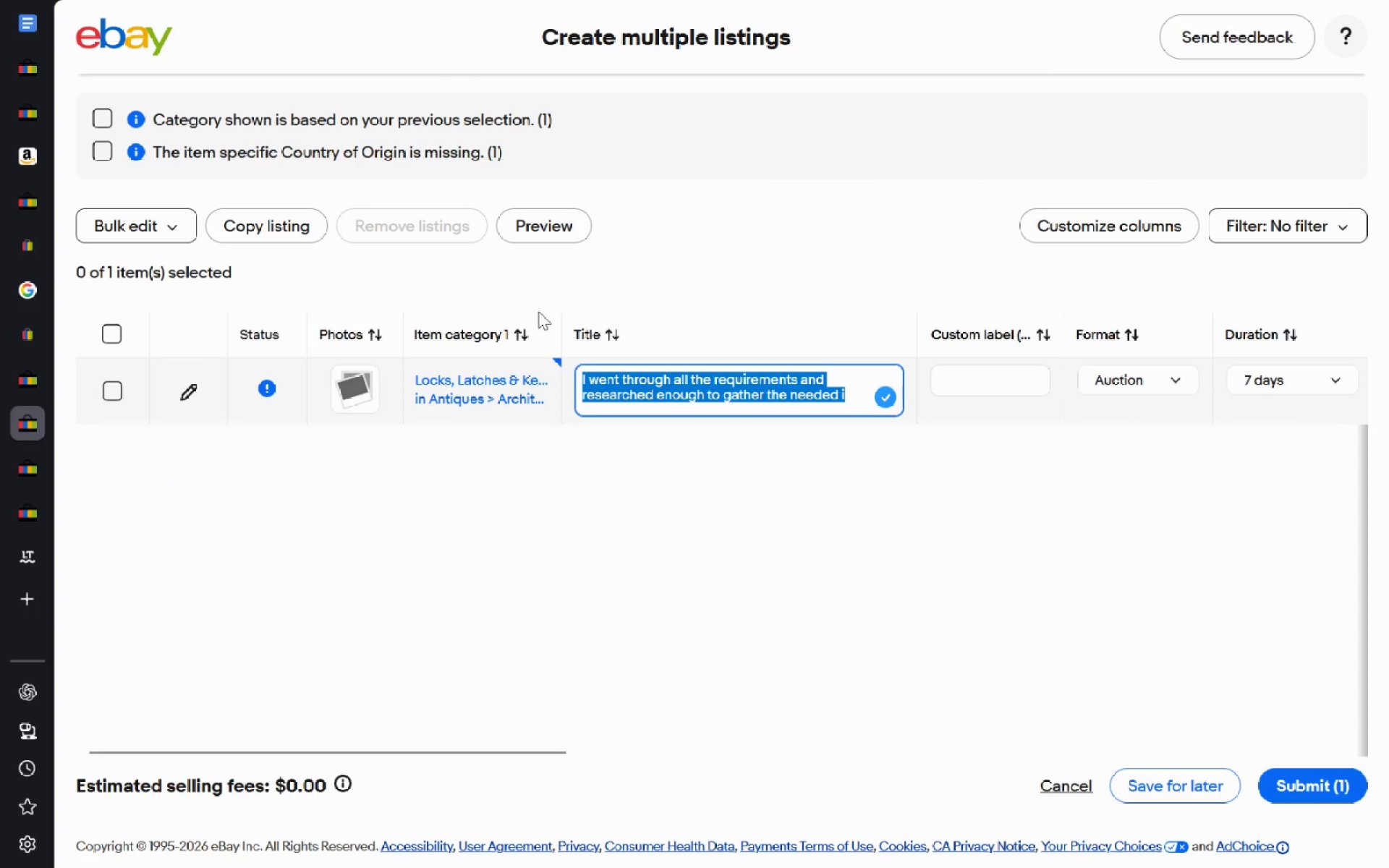 
left_click([336, 274])
 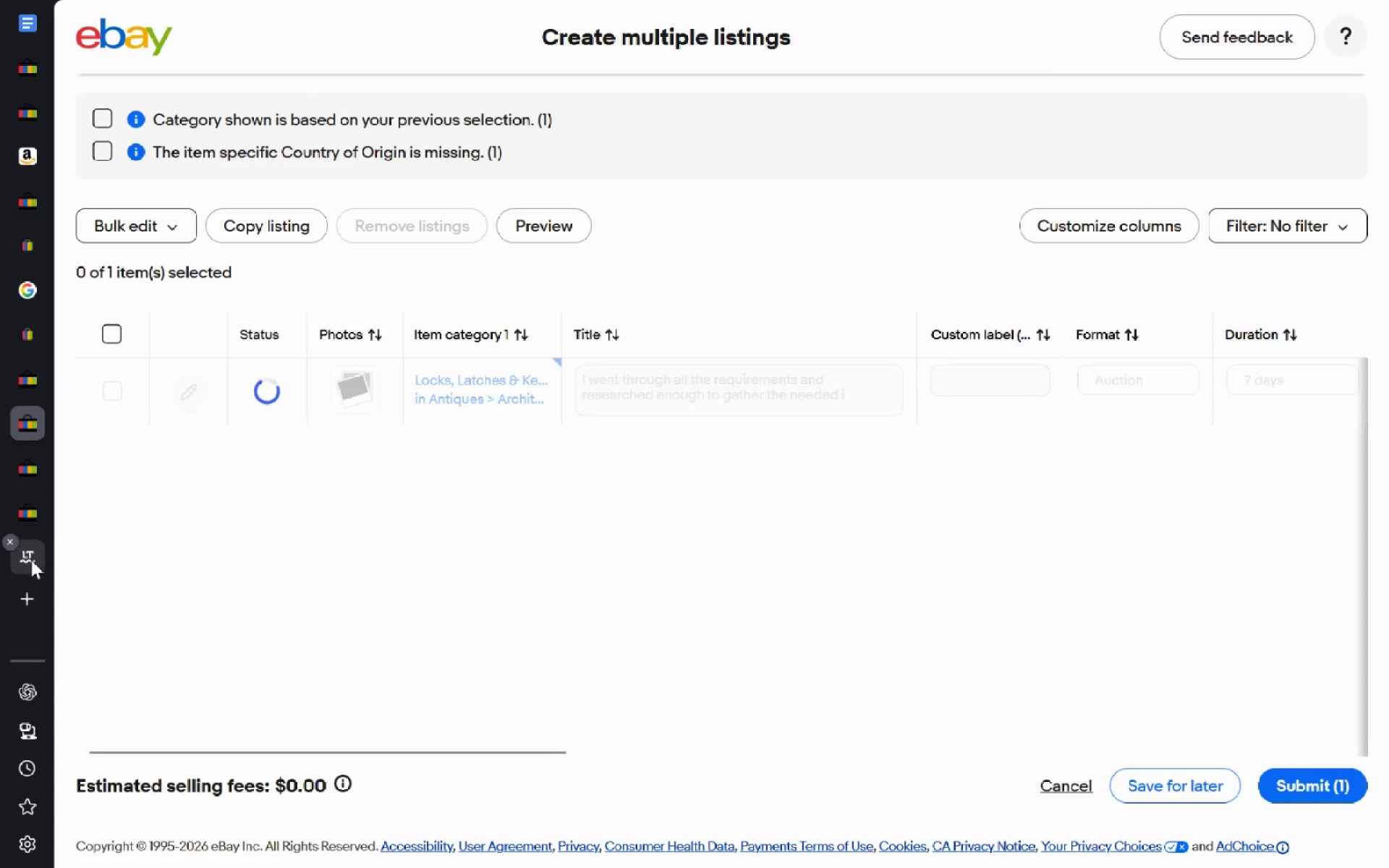 
left_click([31, 560])
 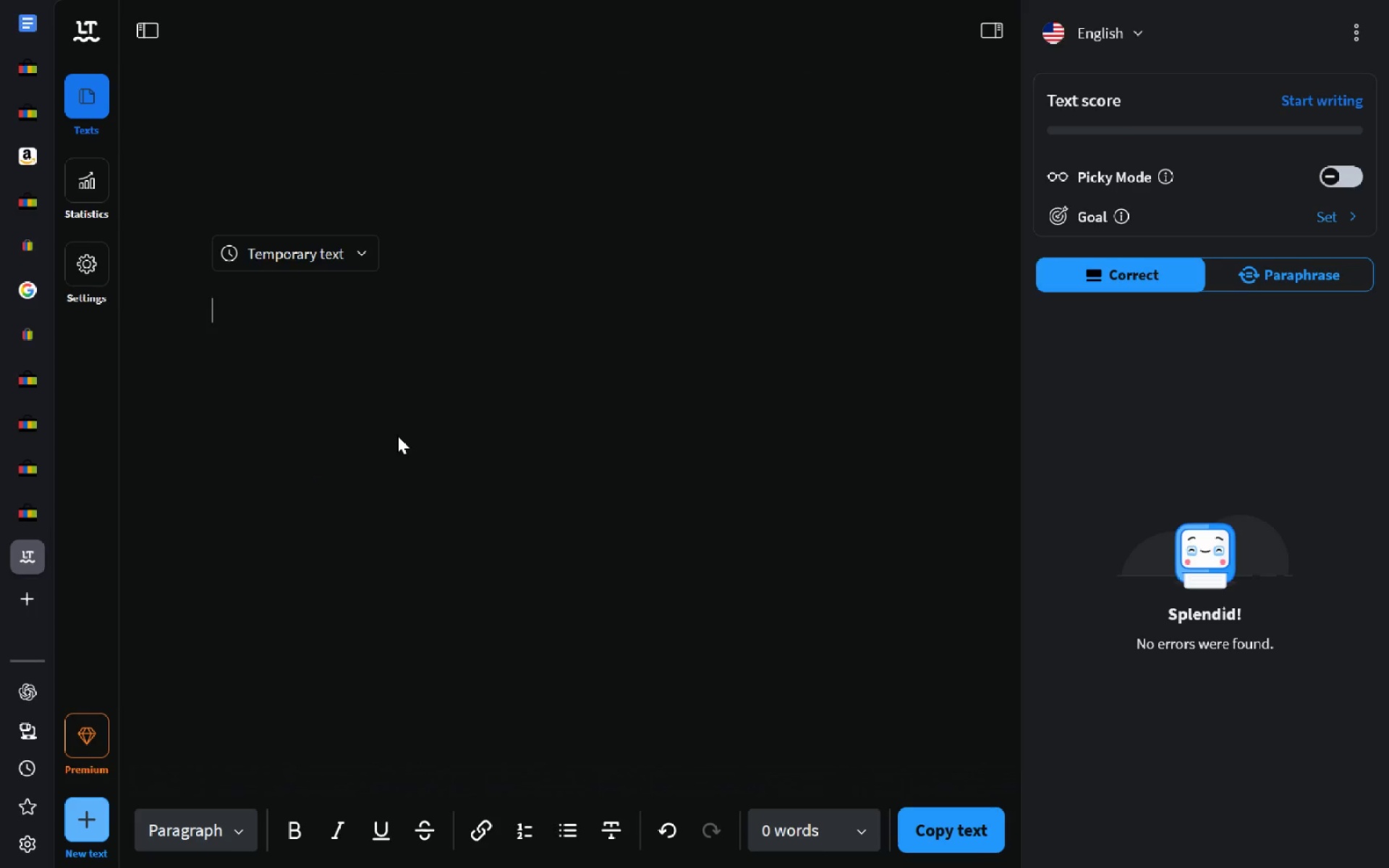 
key(Control+V)
 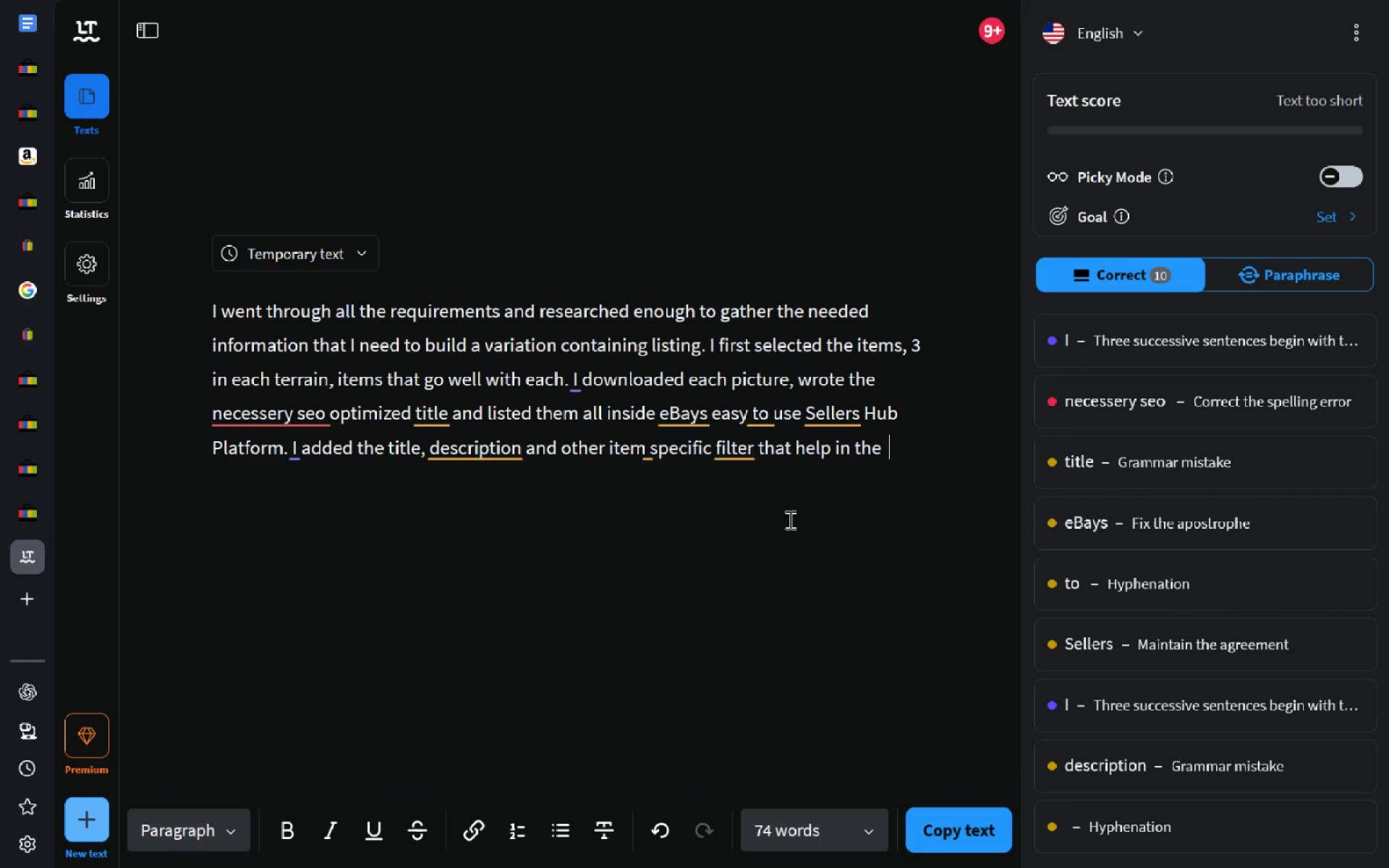 
left_click([1121, 349])
 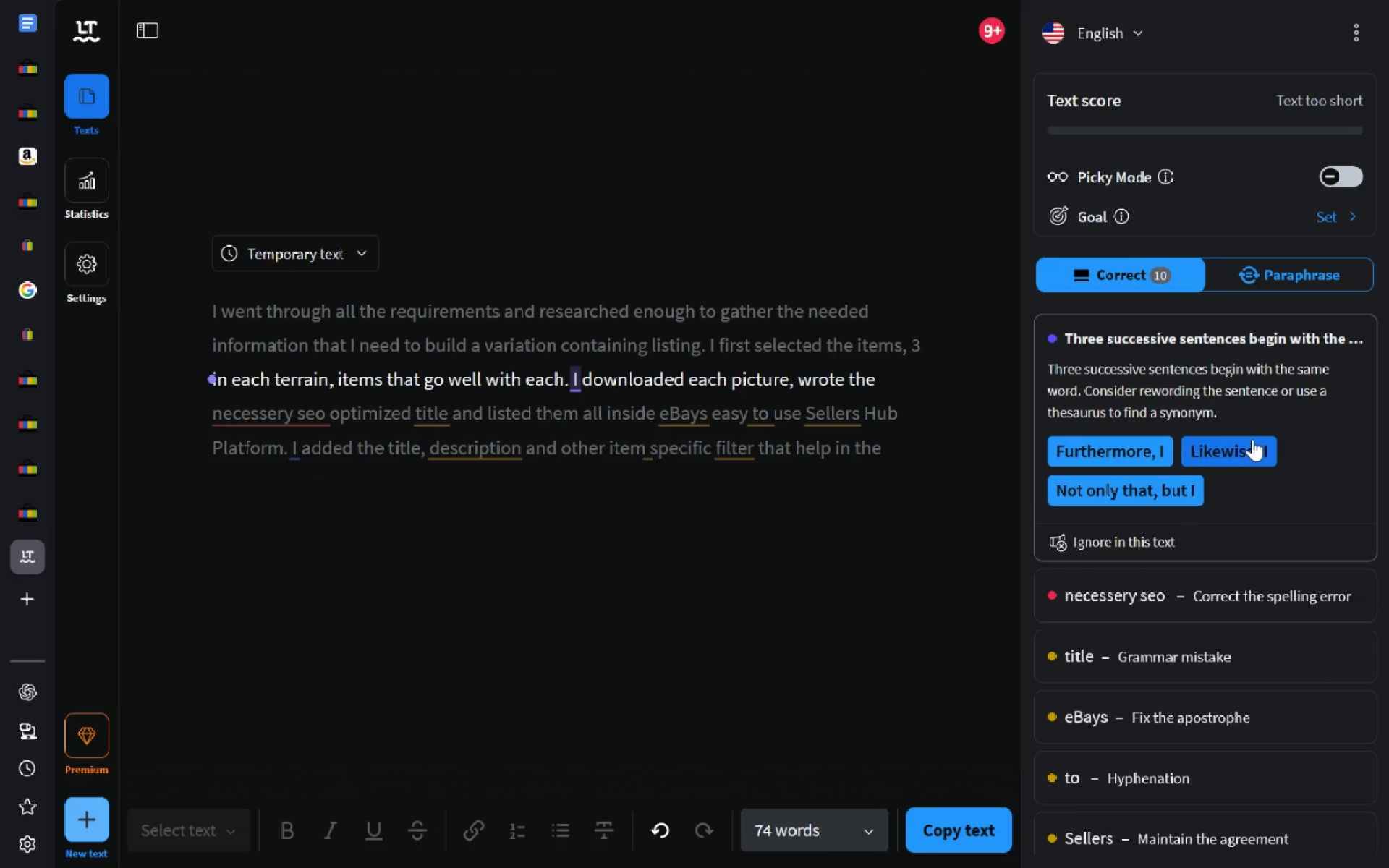 
left_click([1246, 443])
 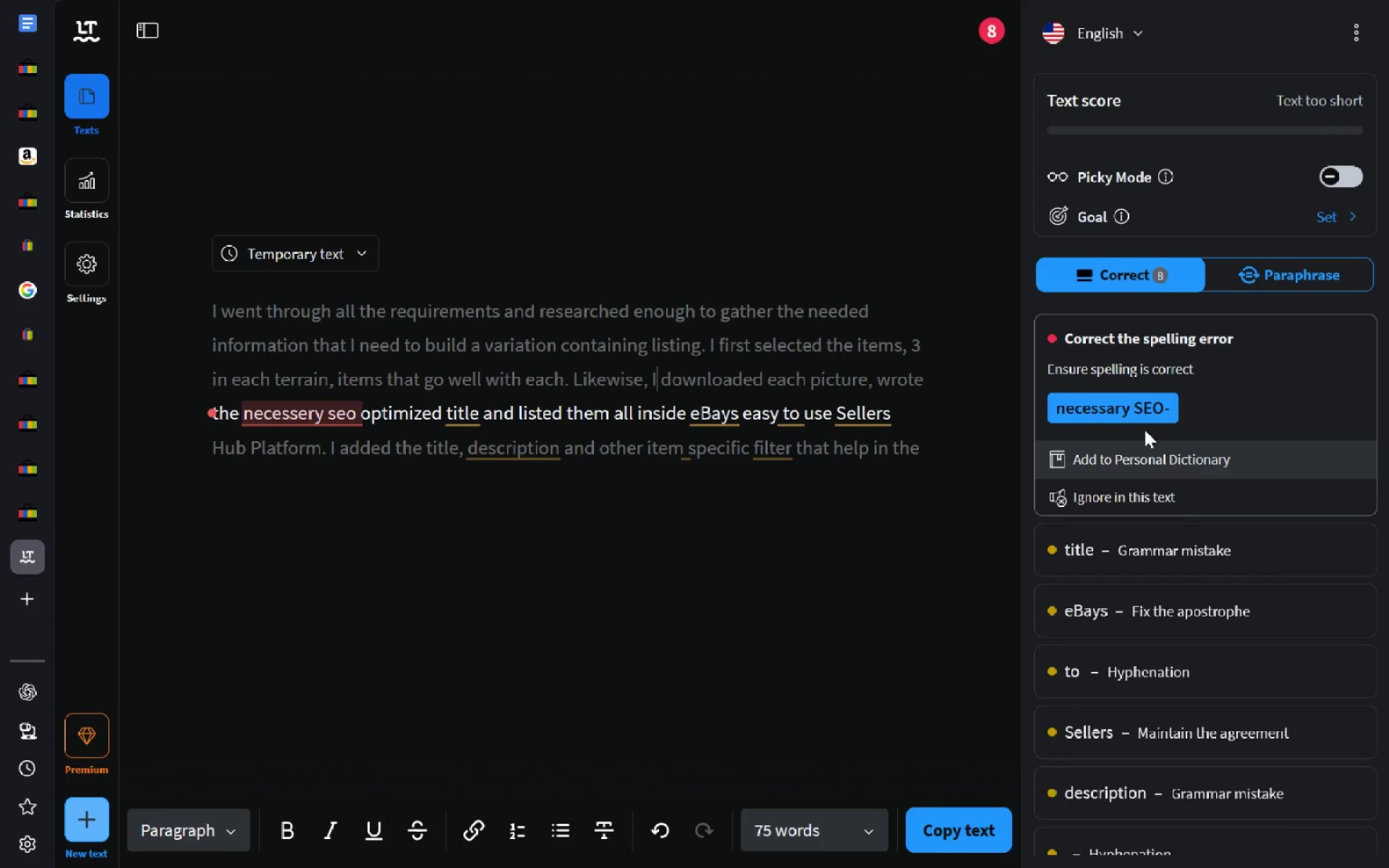 
left_click([1131, 414])
 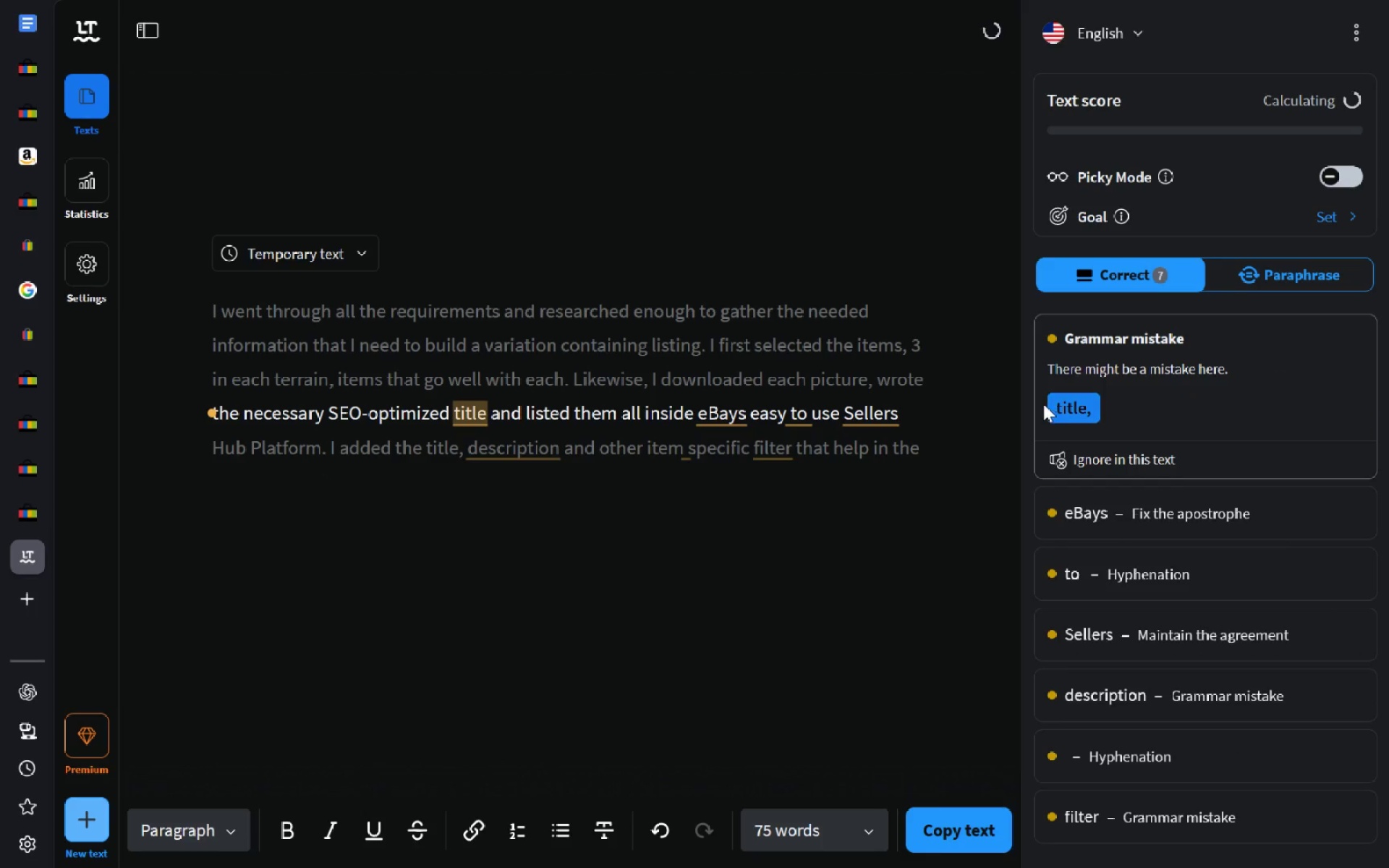 
left_click([1043, 404])
 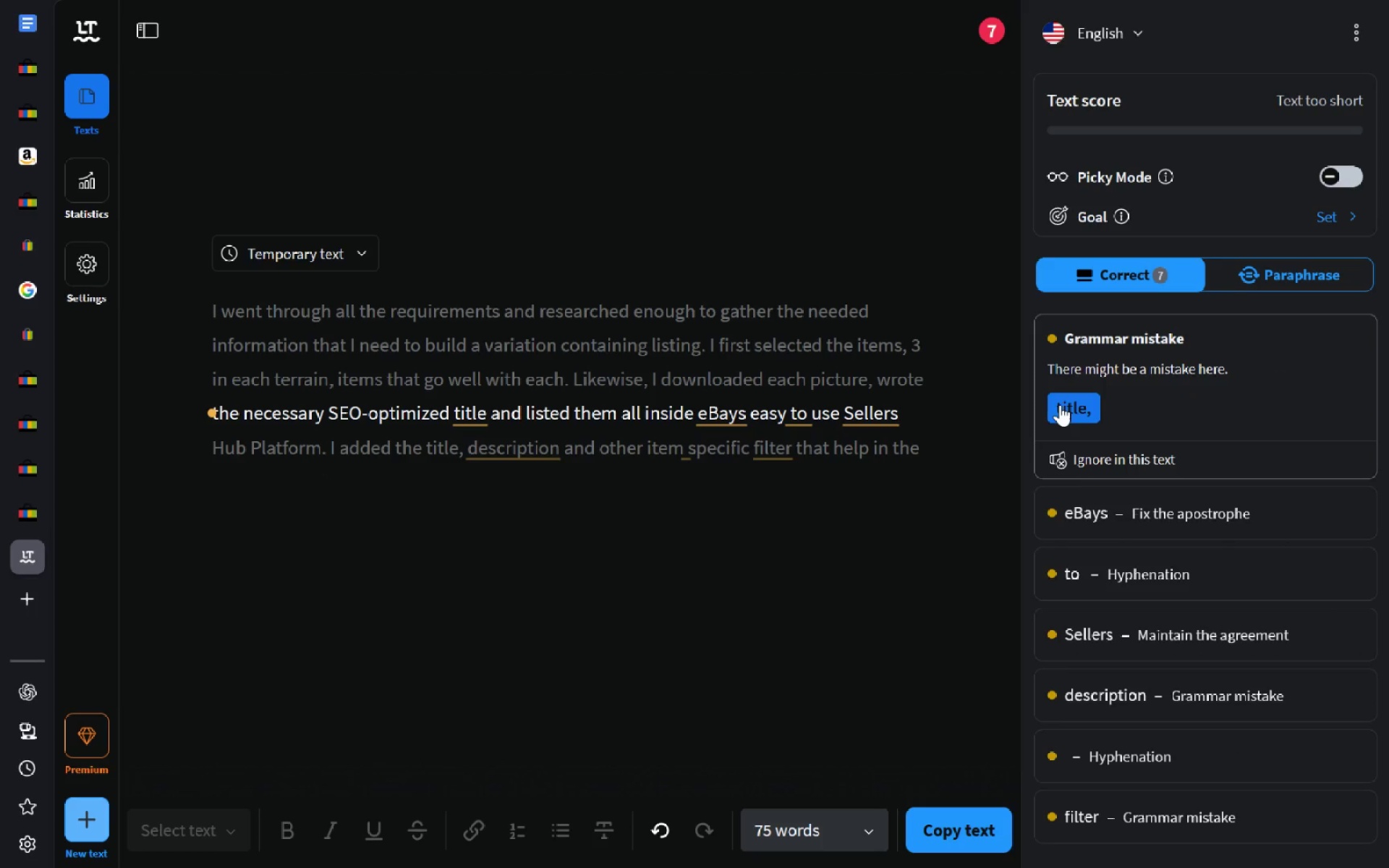 
left_click([1060, 404])
 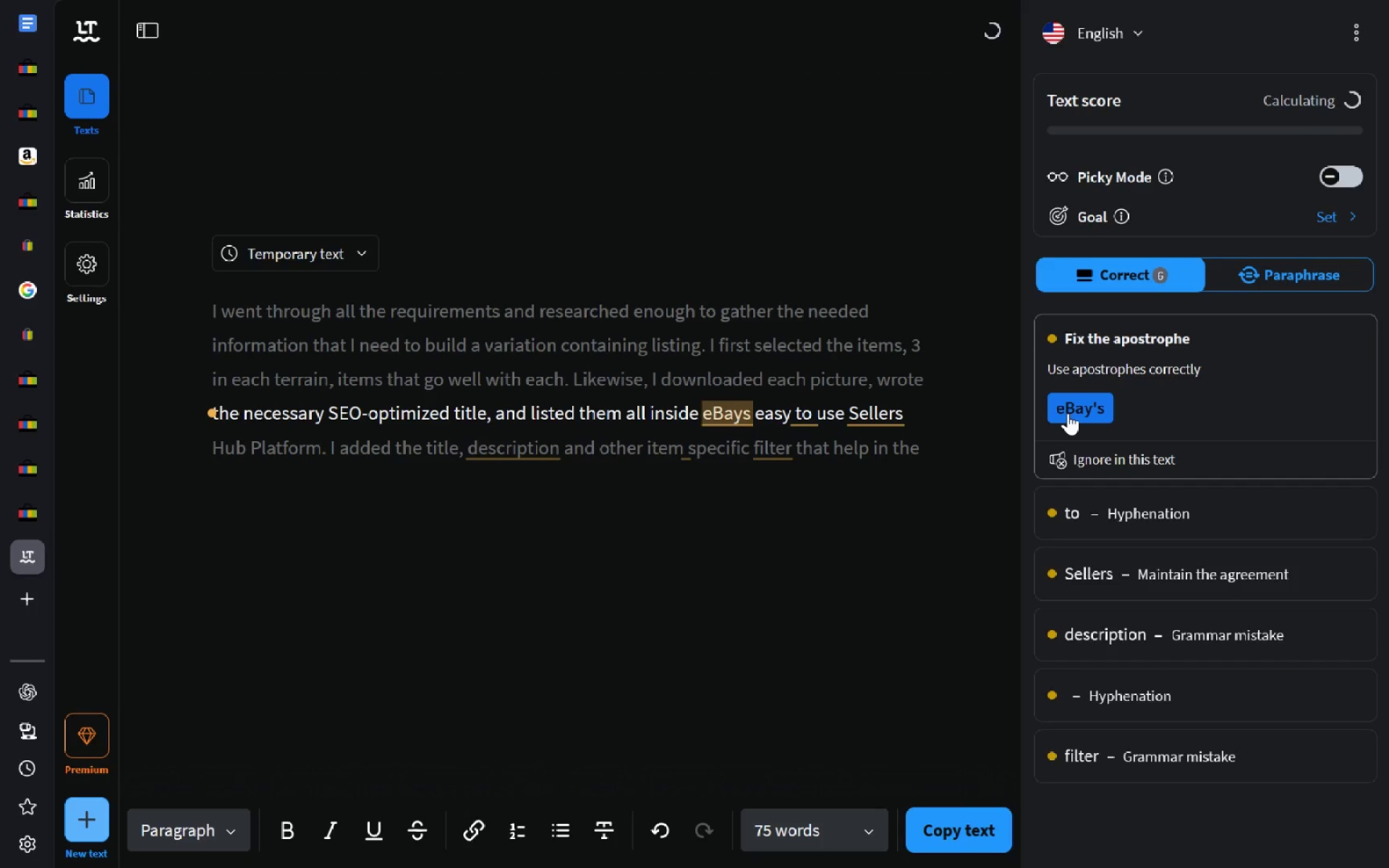 
left_click([1068, 413])
 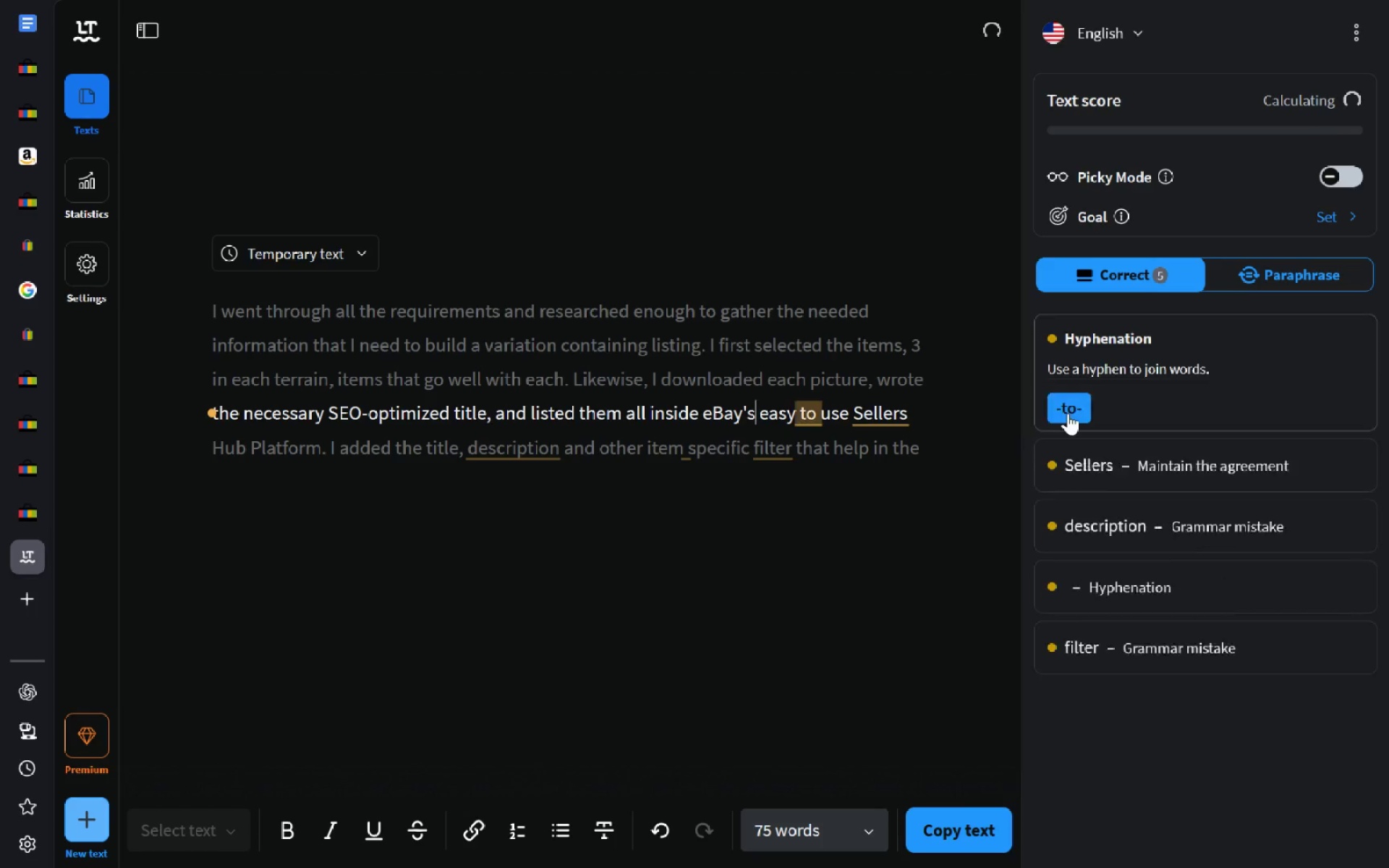 
left_click([1068, 413])
 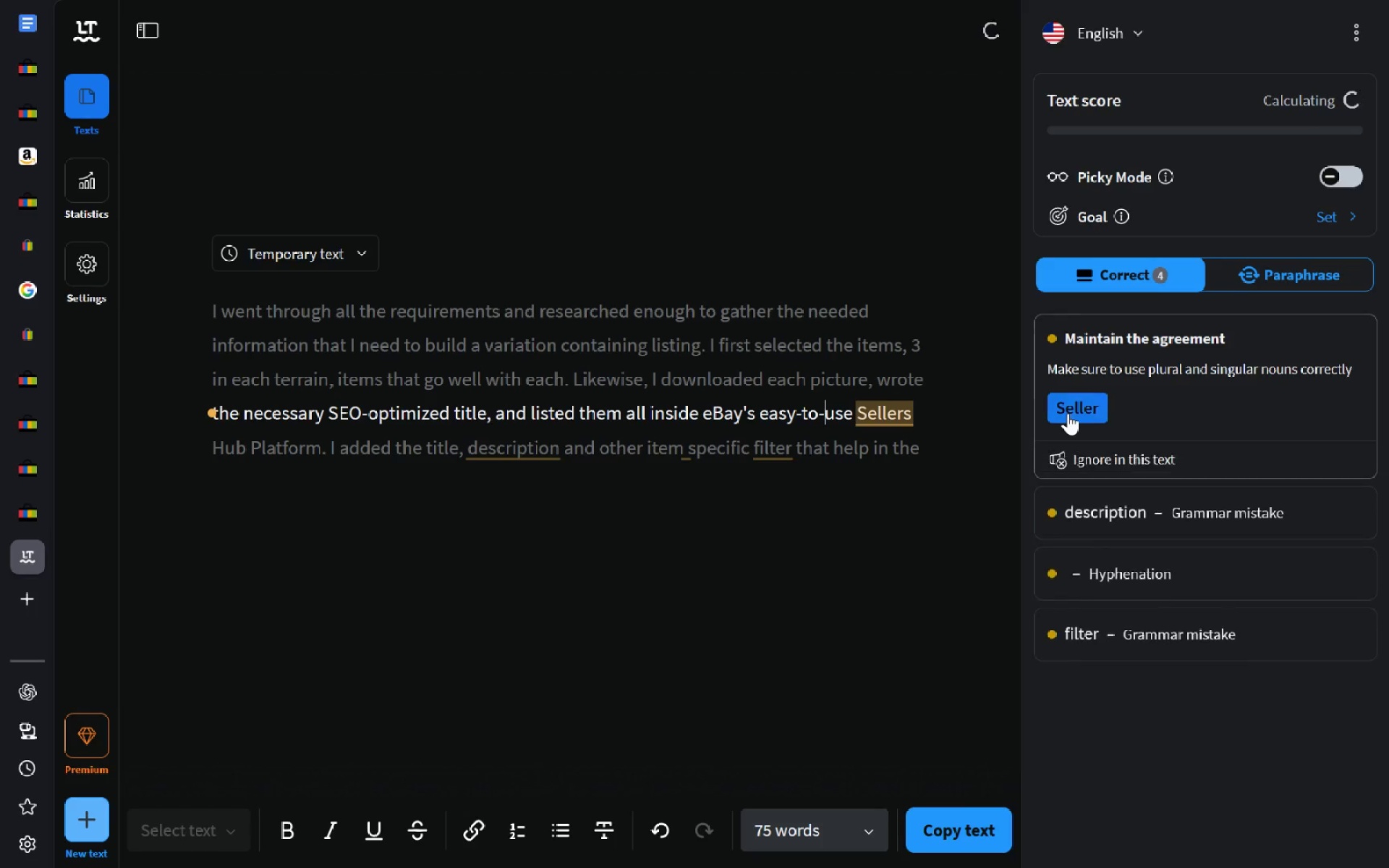 
left_click([1068, 413])
 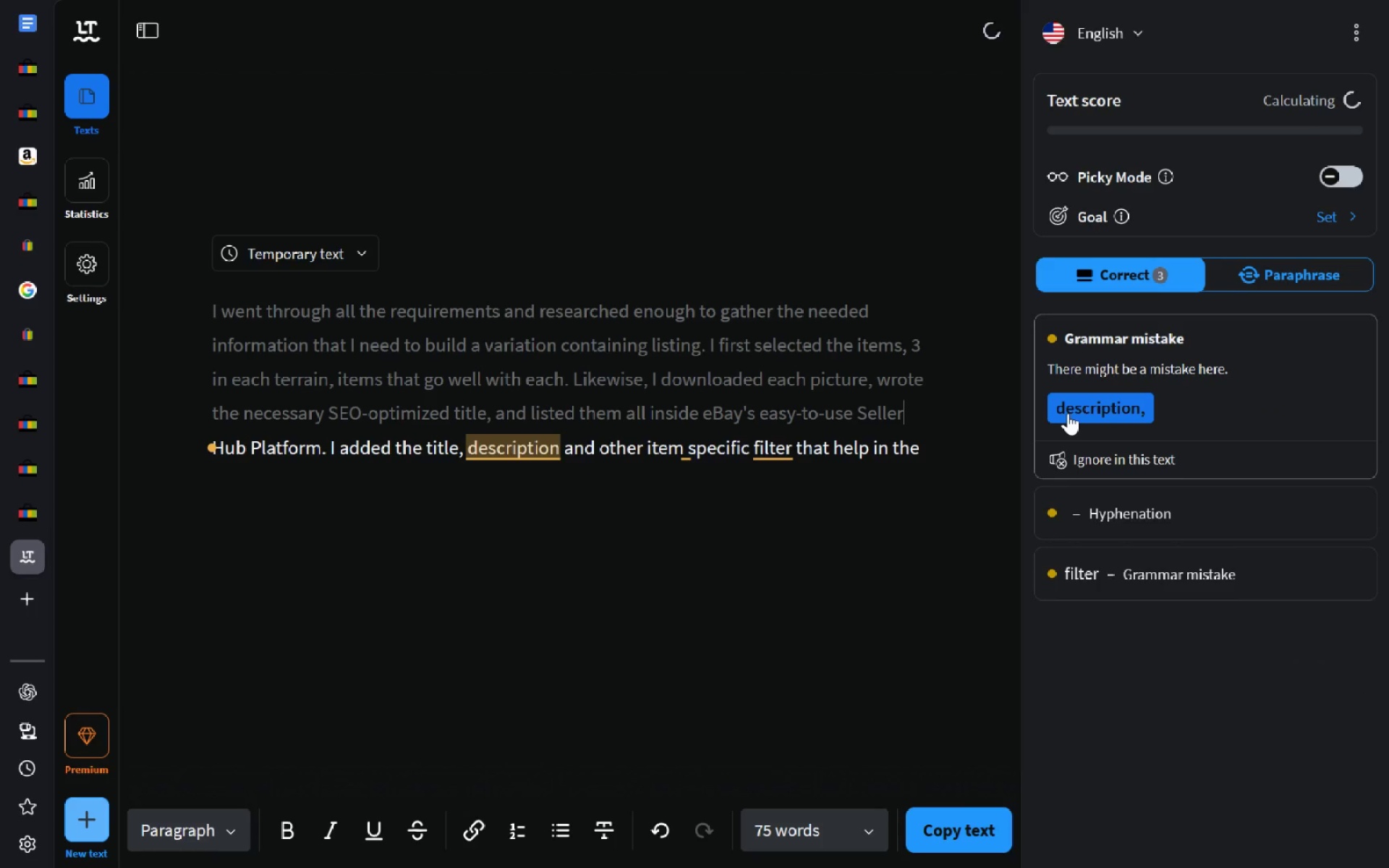 
left_click([1068, 413])
 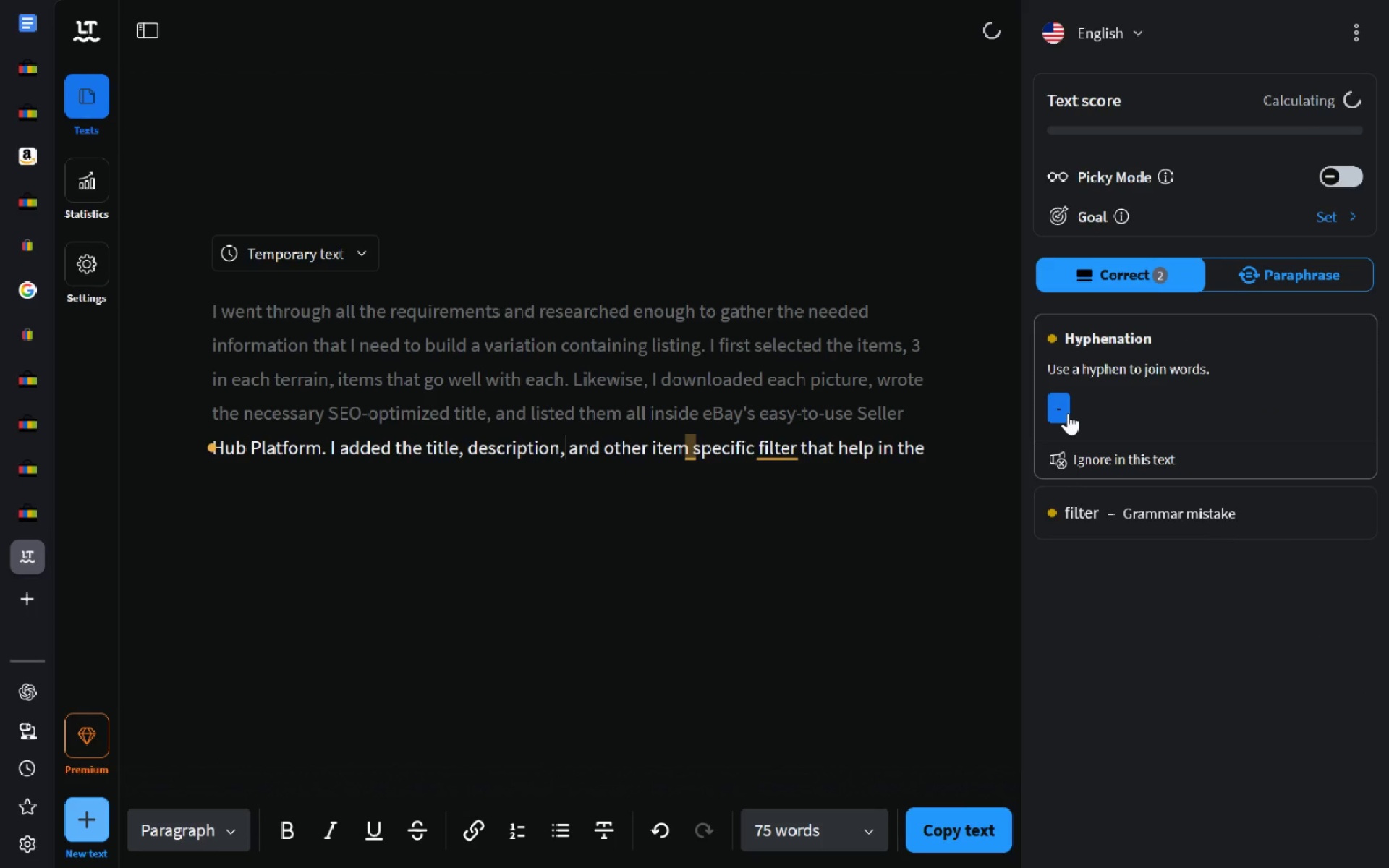 
left_click([1068, 413])
 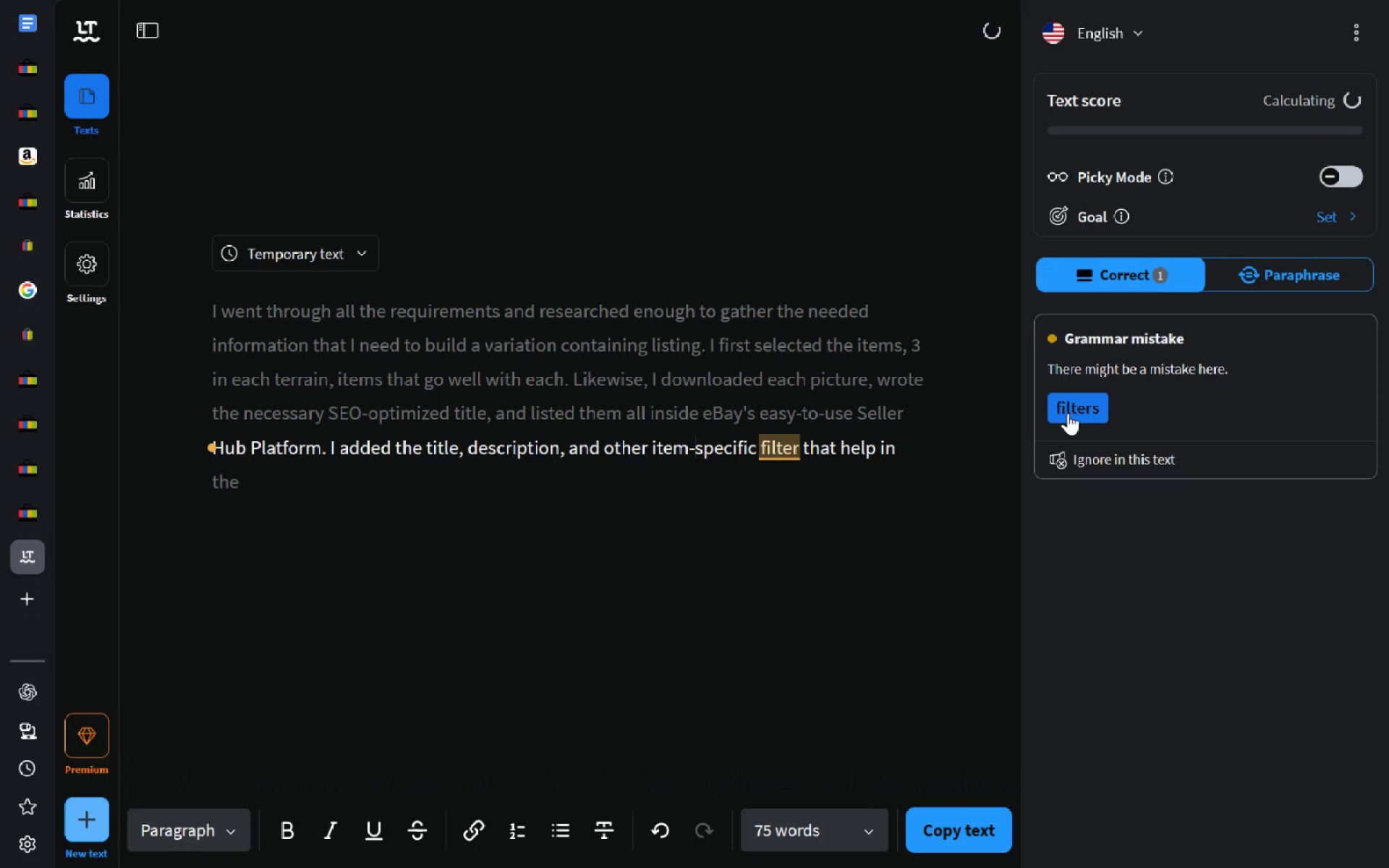 
left_click([1068, 413])
 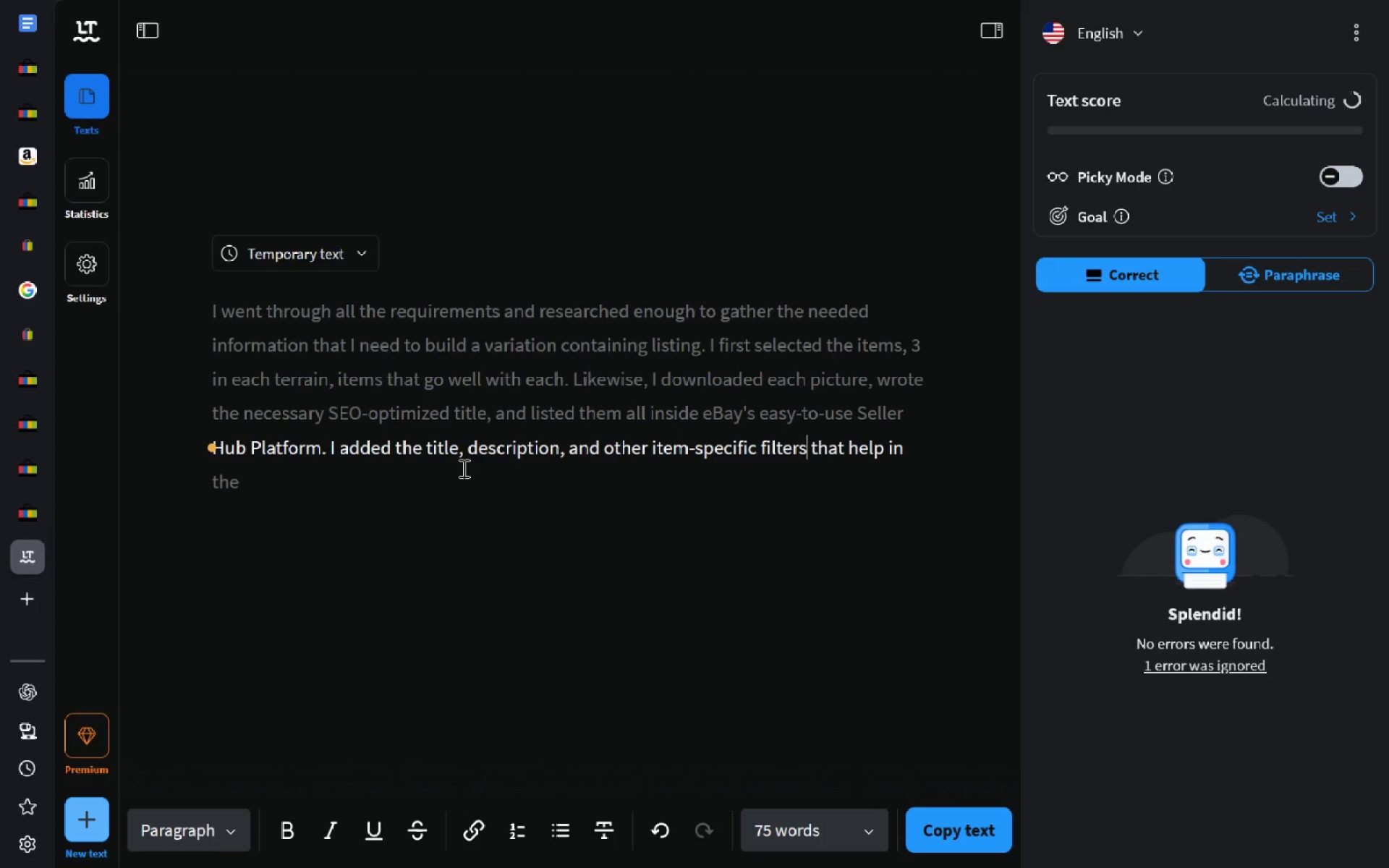 
left_click([462, 468])
 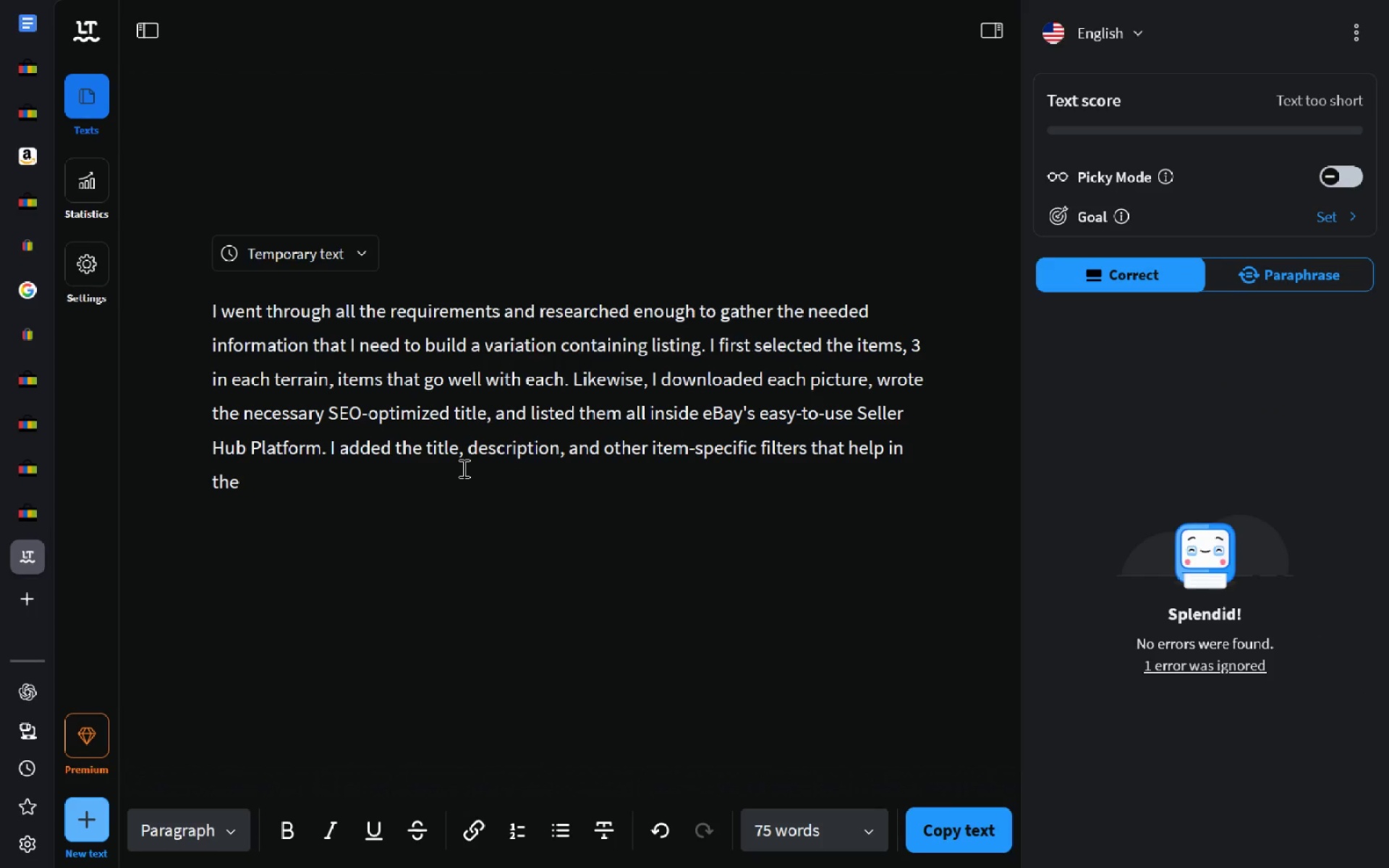 
key(Control+Backspace)
 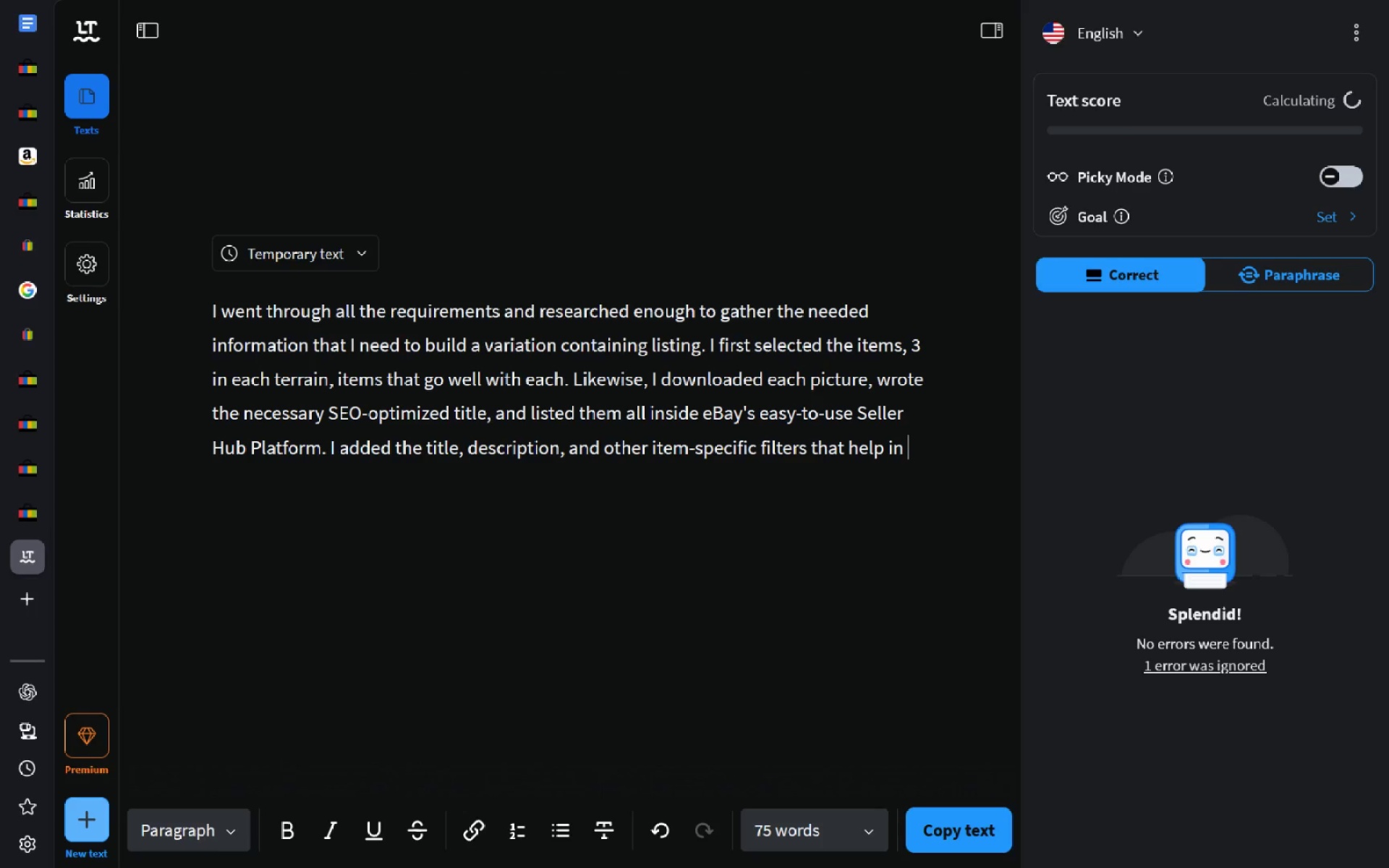 
key(Control+ControlLeft)
 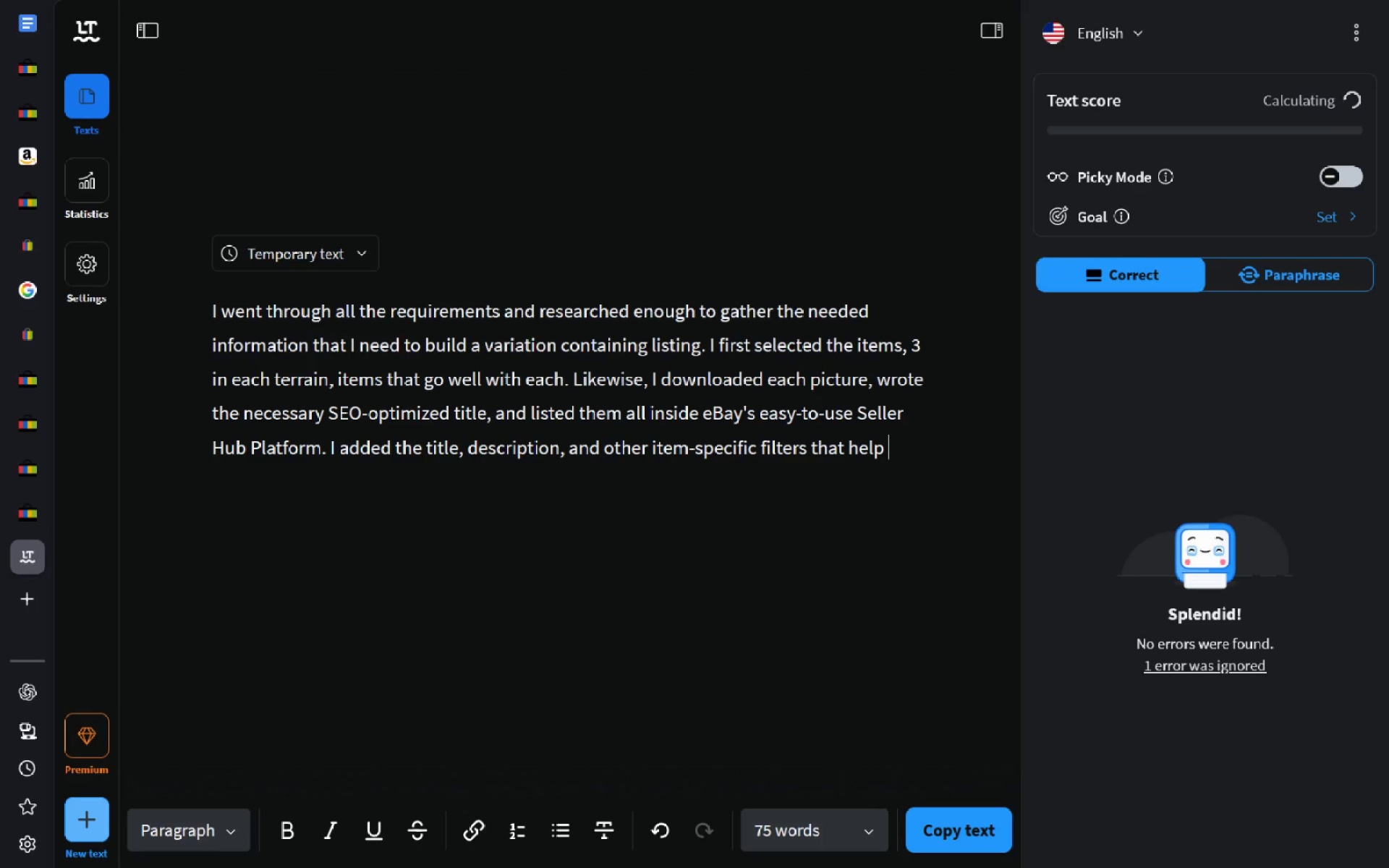 
key(Control+Backspace)
 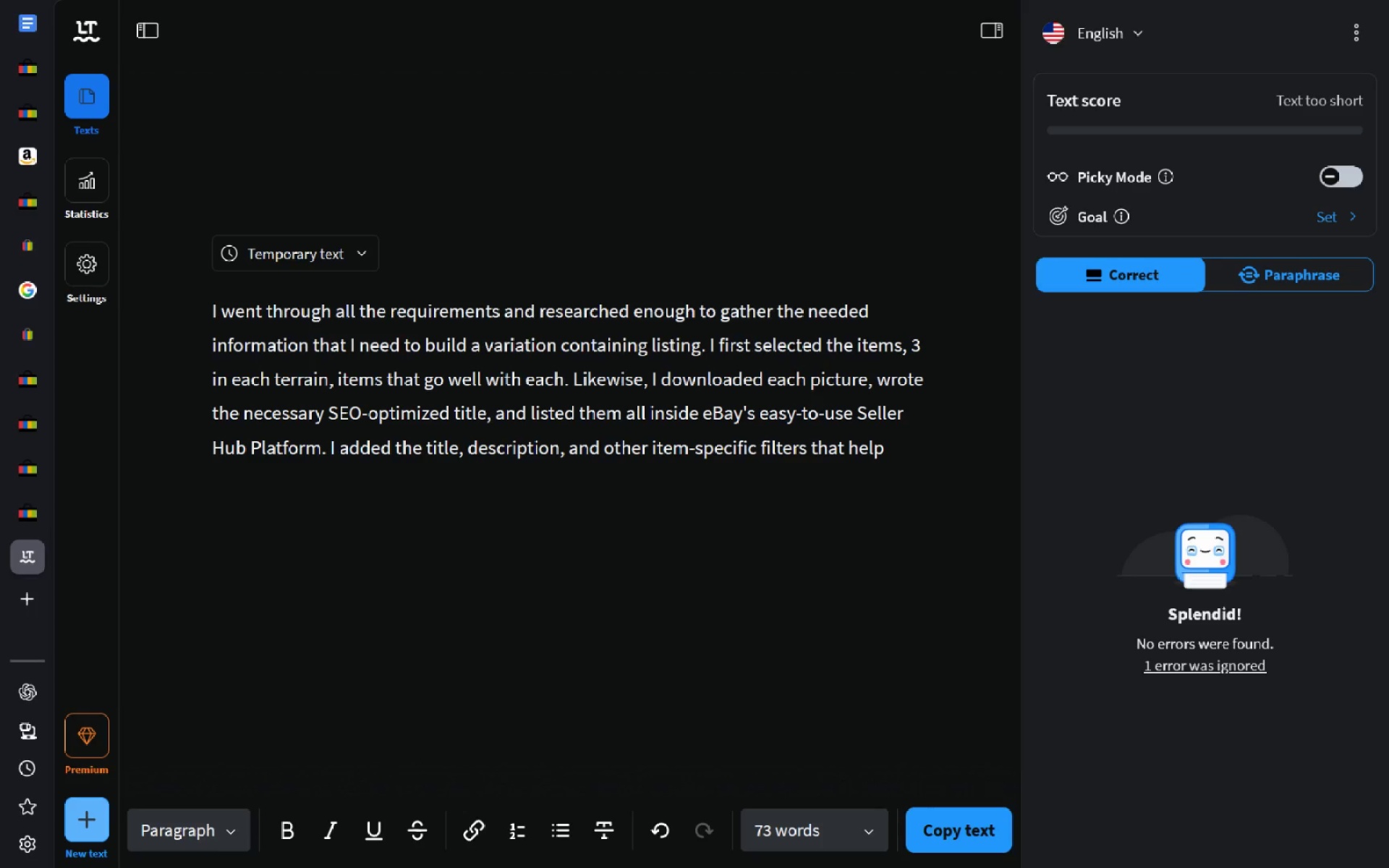 
type(in u)
key(Backspace)
type(customer aquisition. )
 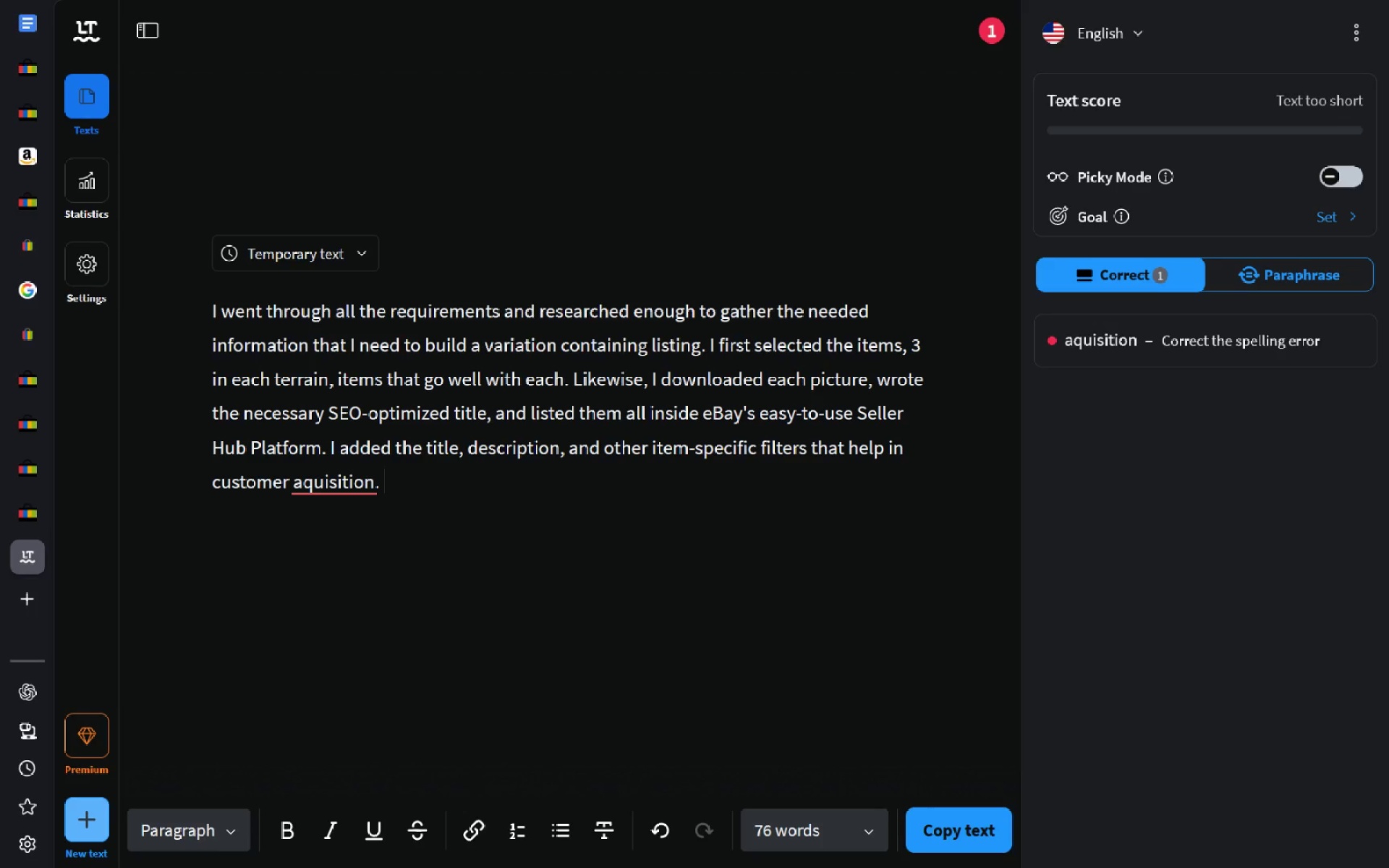 
wait(10.61)
 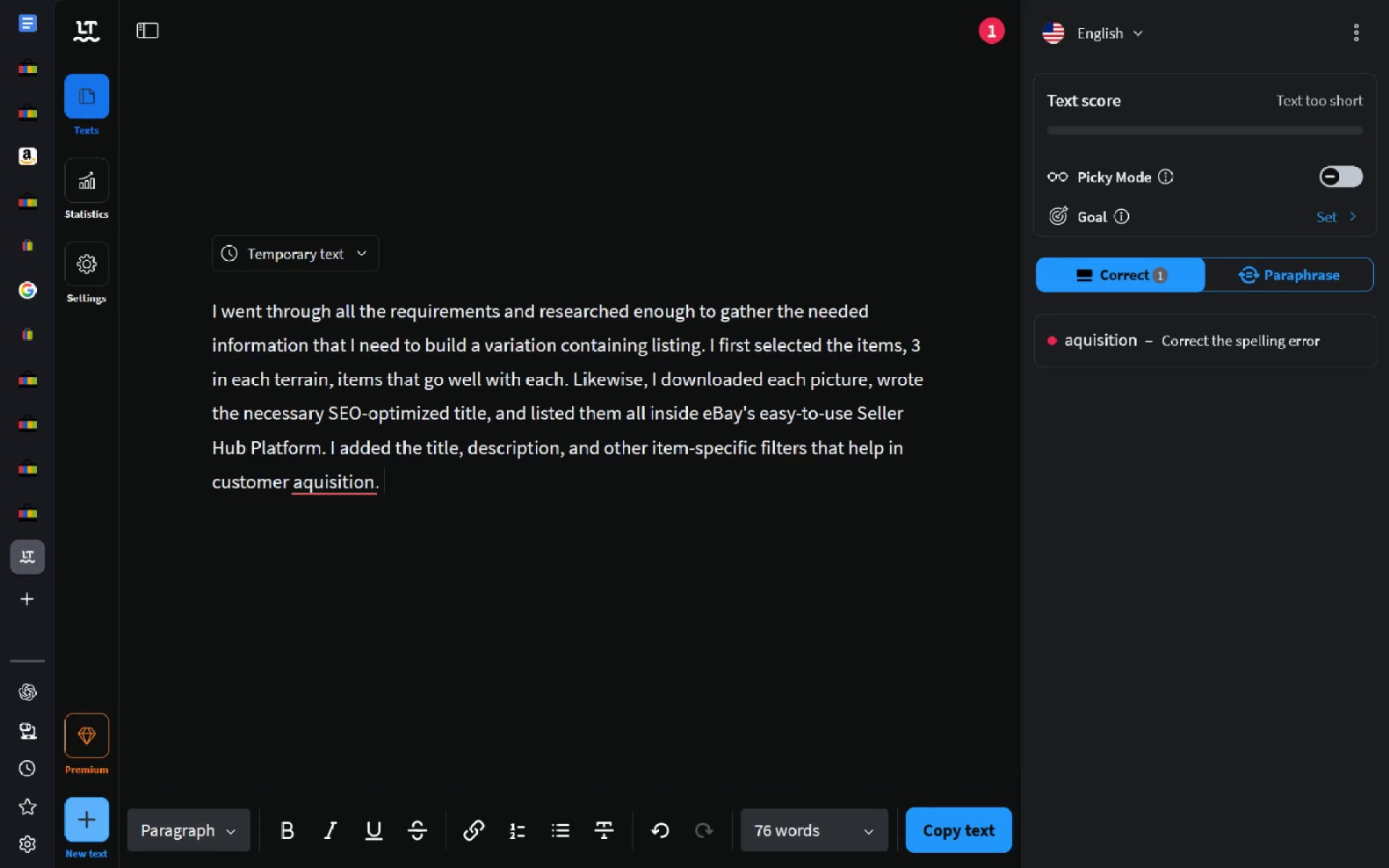 
left_click([1150, 337])
 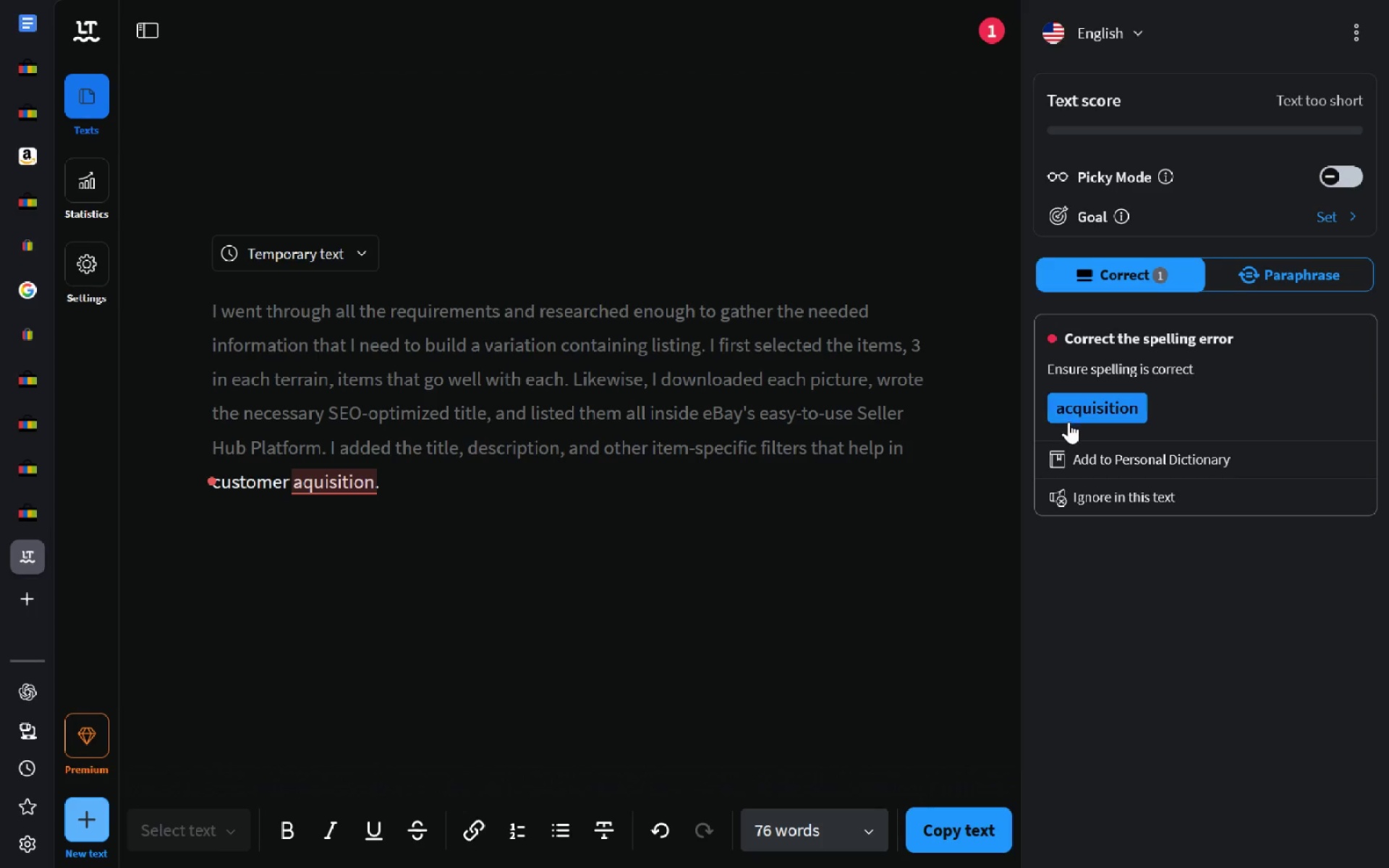 
left_click([1069, 422])
 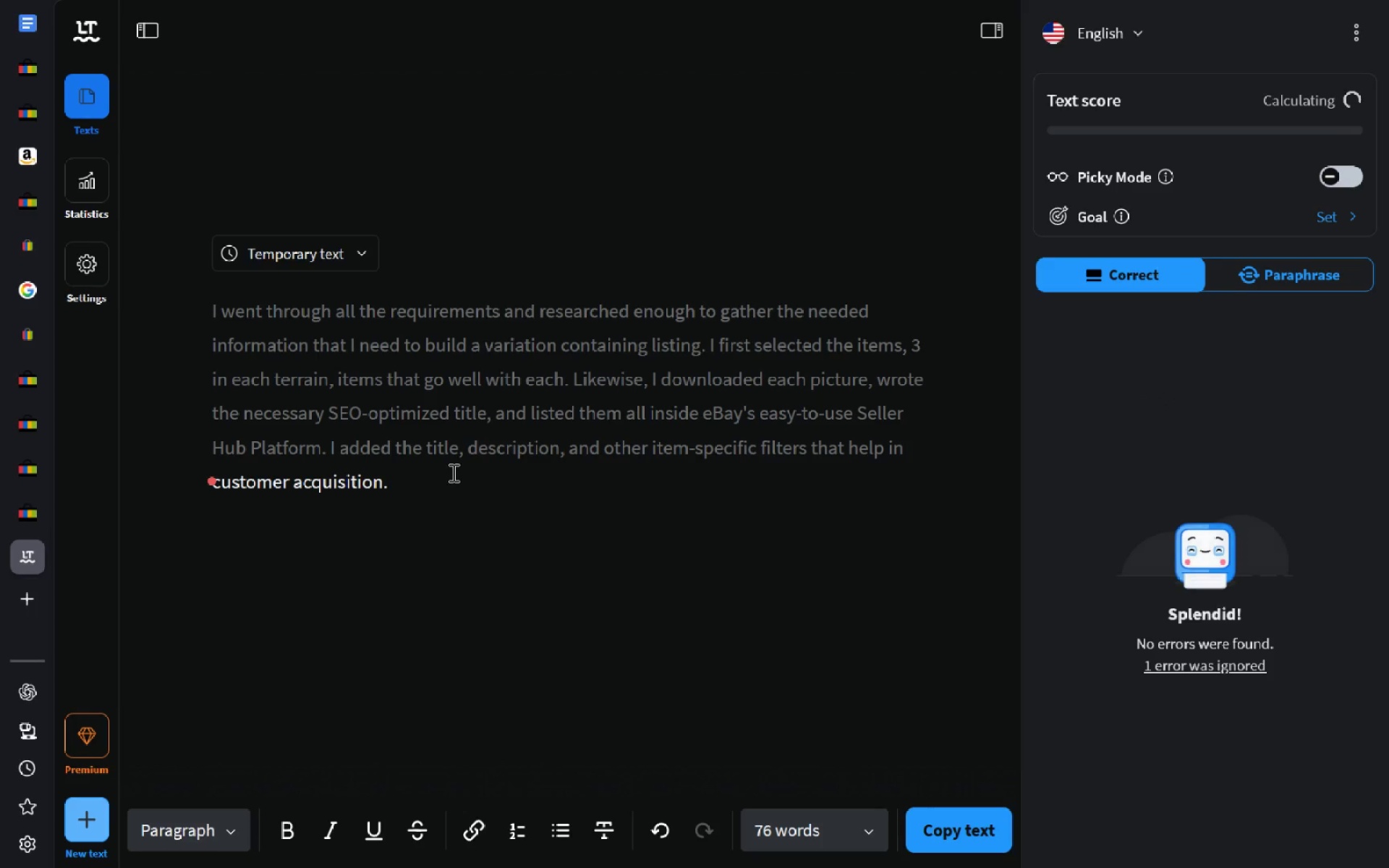 
left_click([452, 472])
 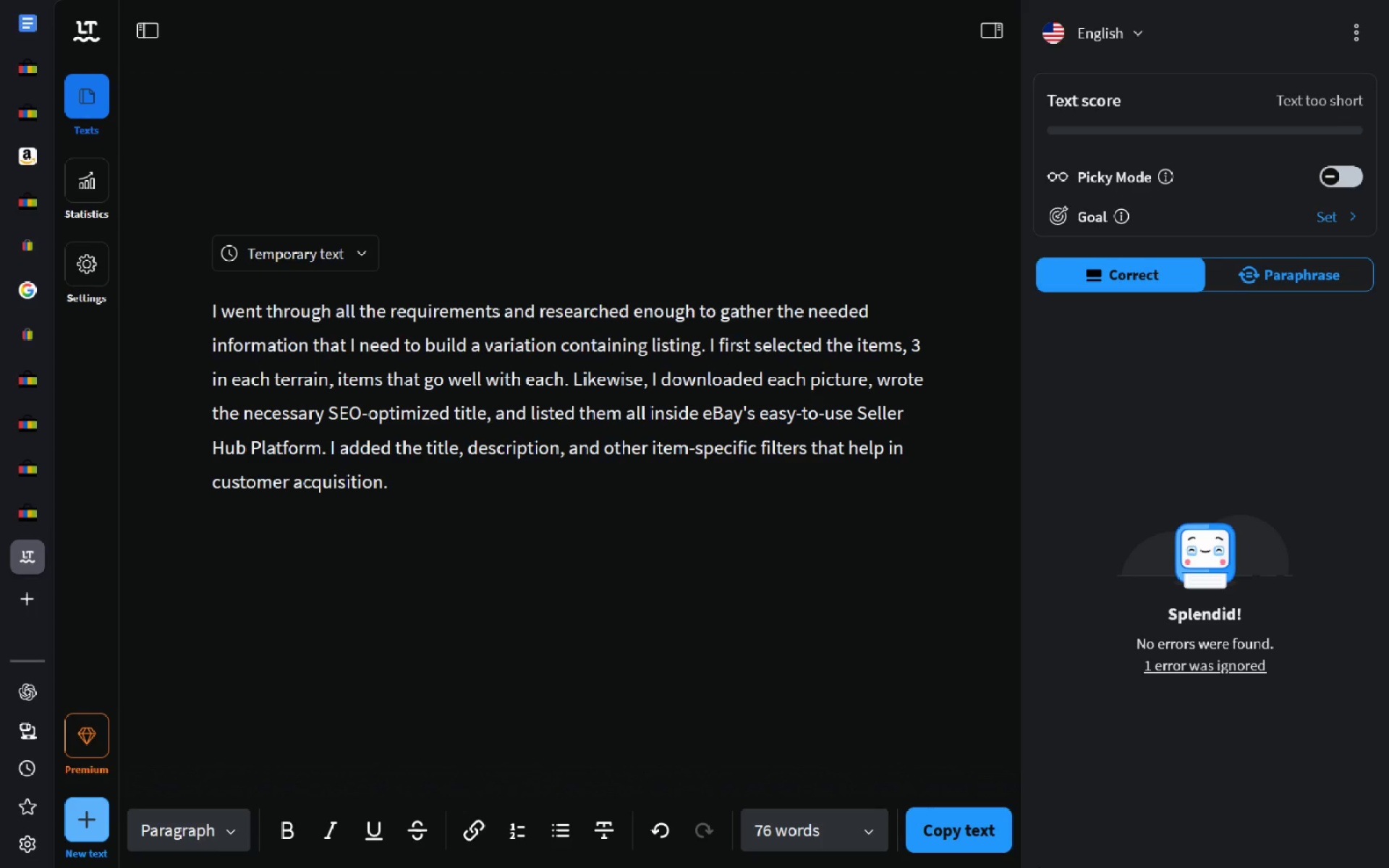 
wait(5.34)
 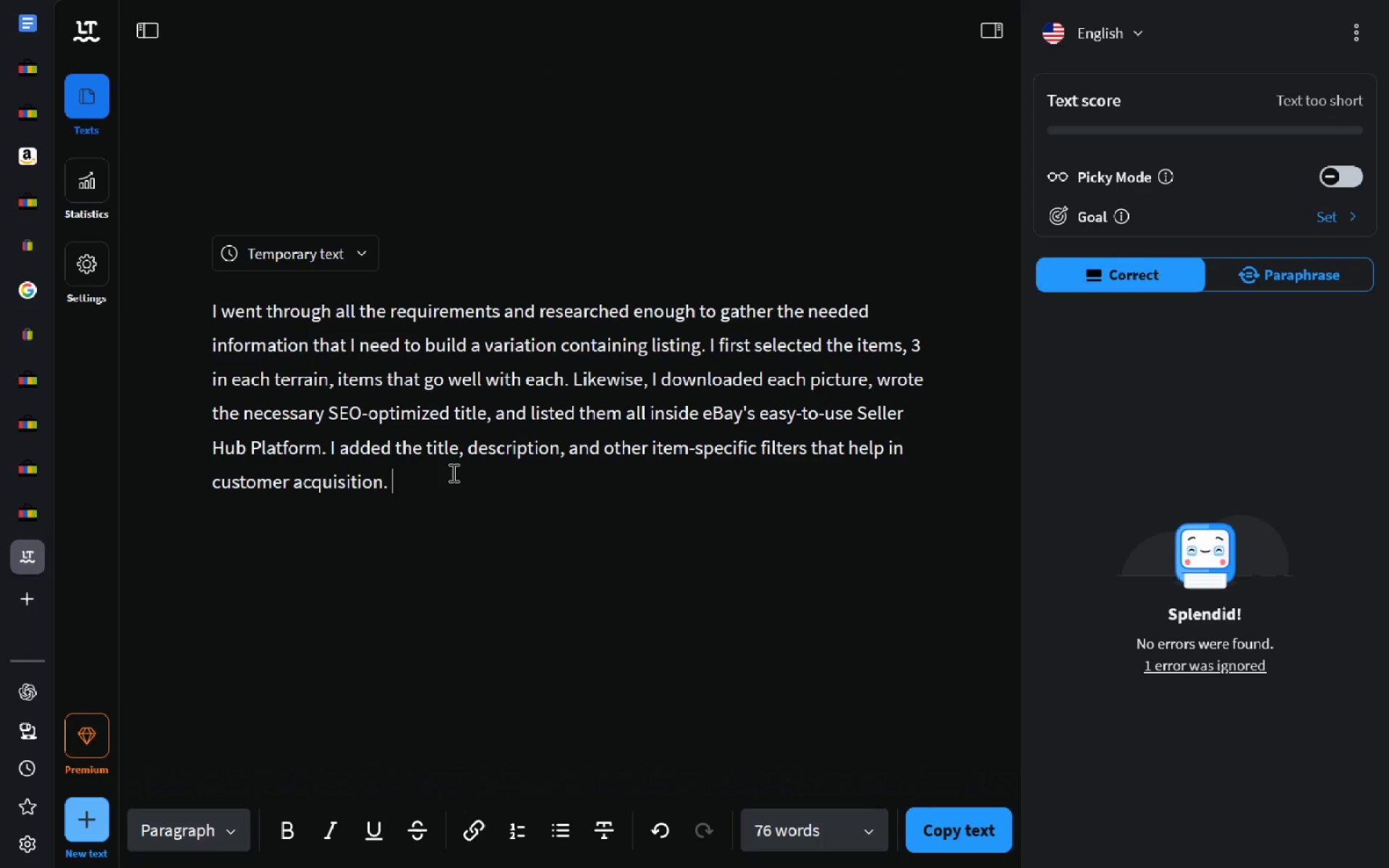 
key(Meta+MetaLeft)
 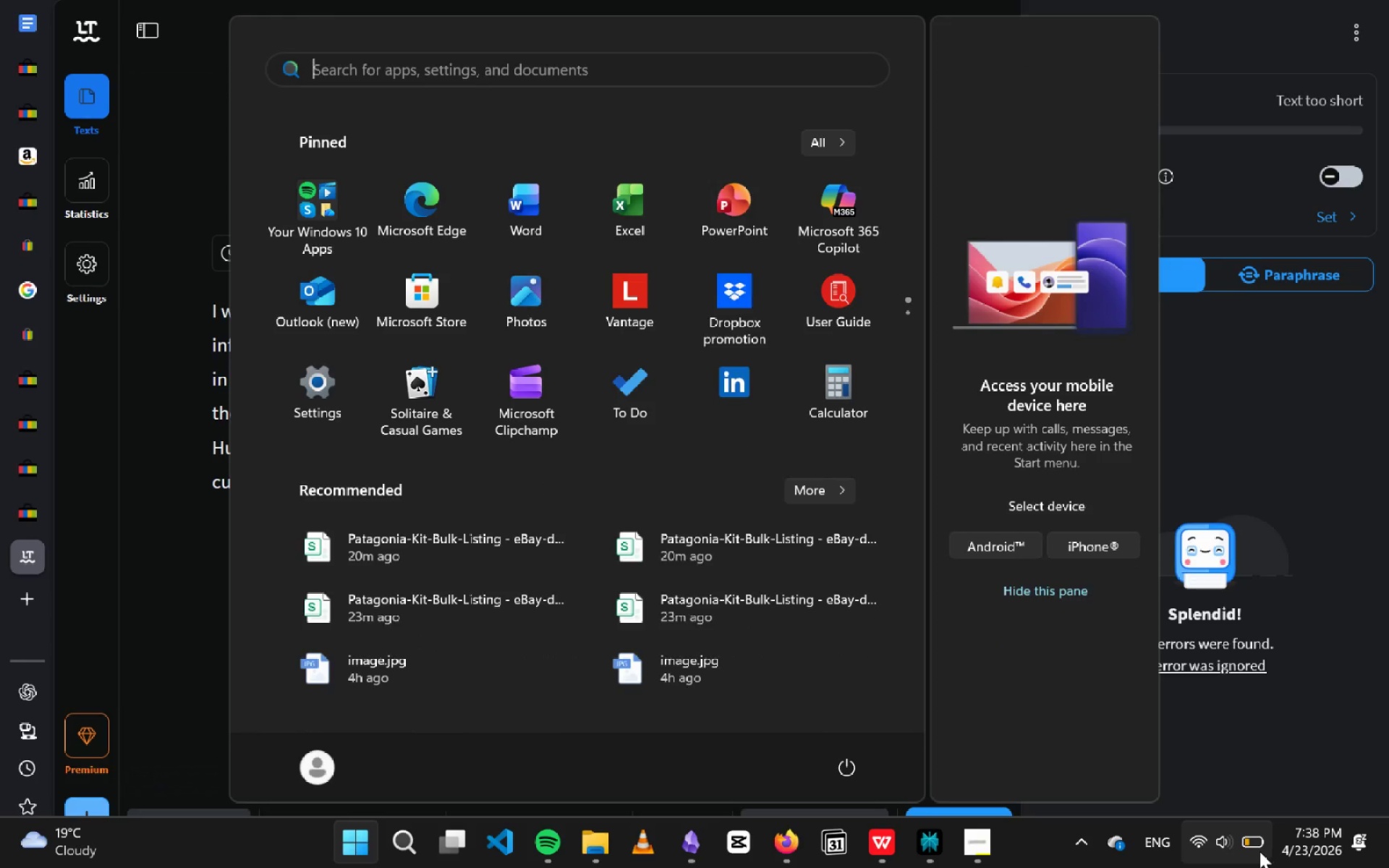 
left_click([1258, 849])
 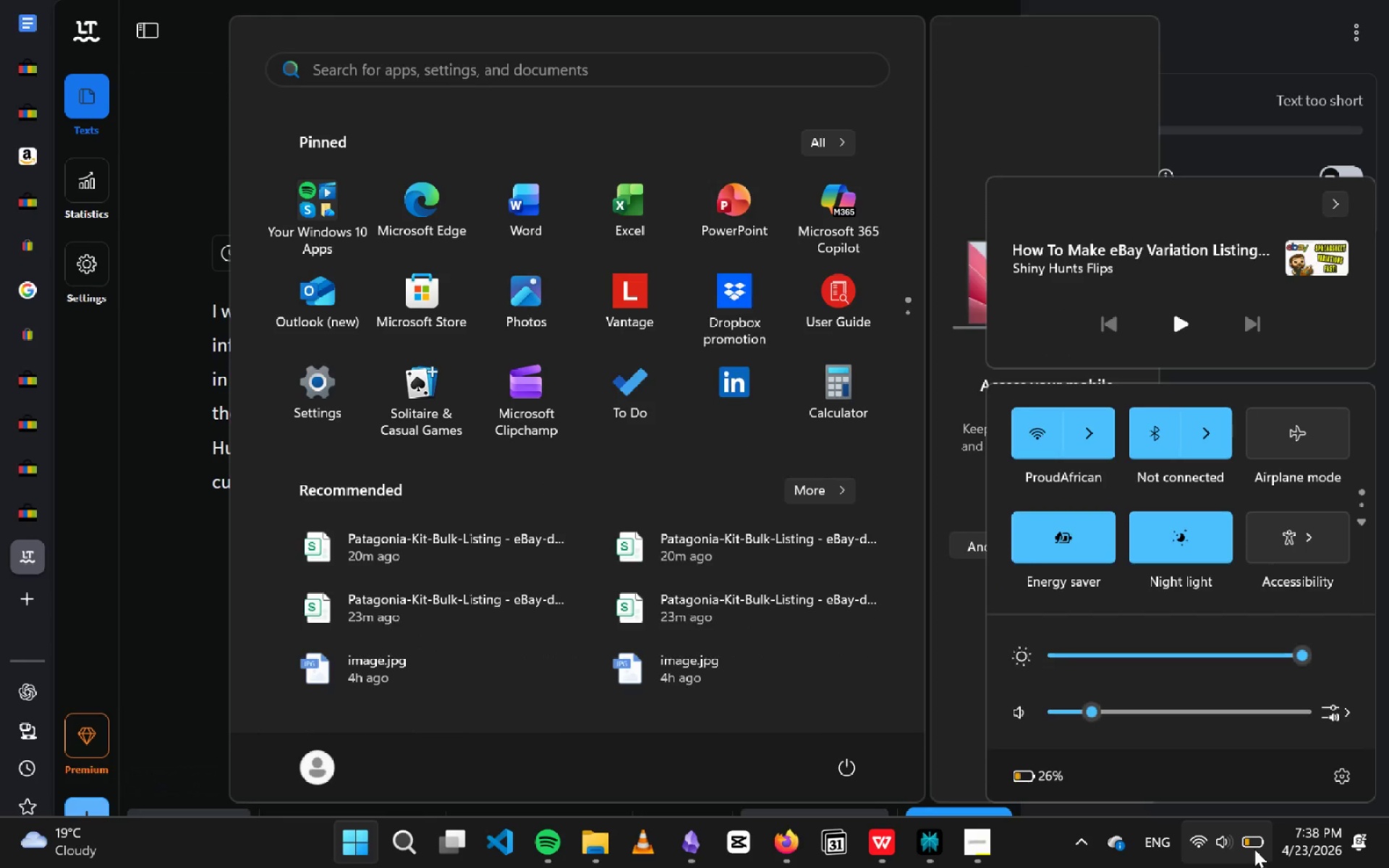 
left_click([1254, 849])
 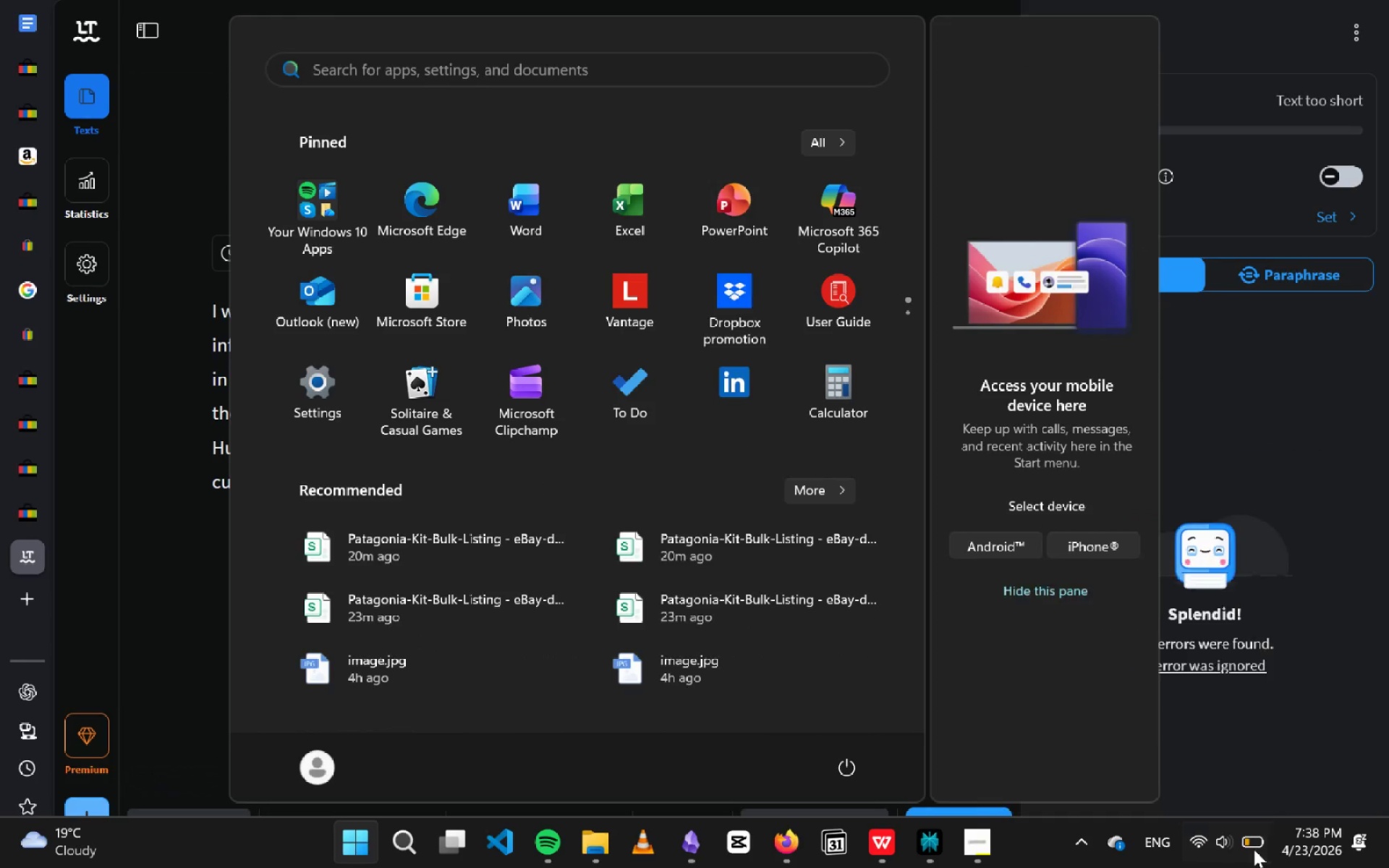 
key(Meta+MetaLeft)
 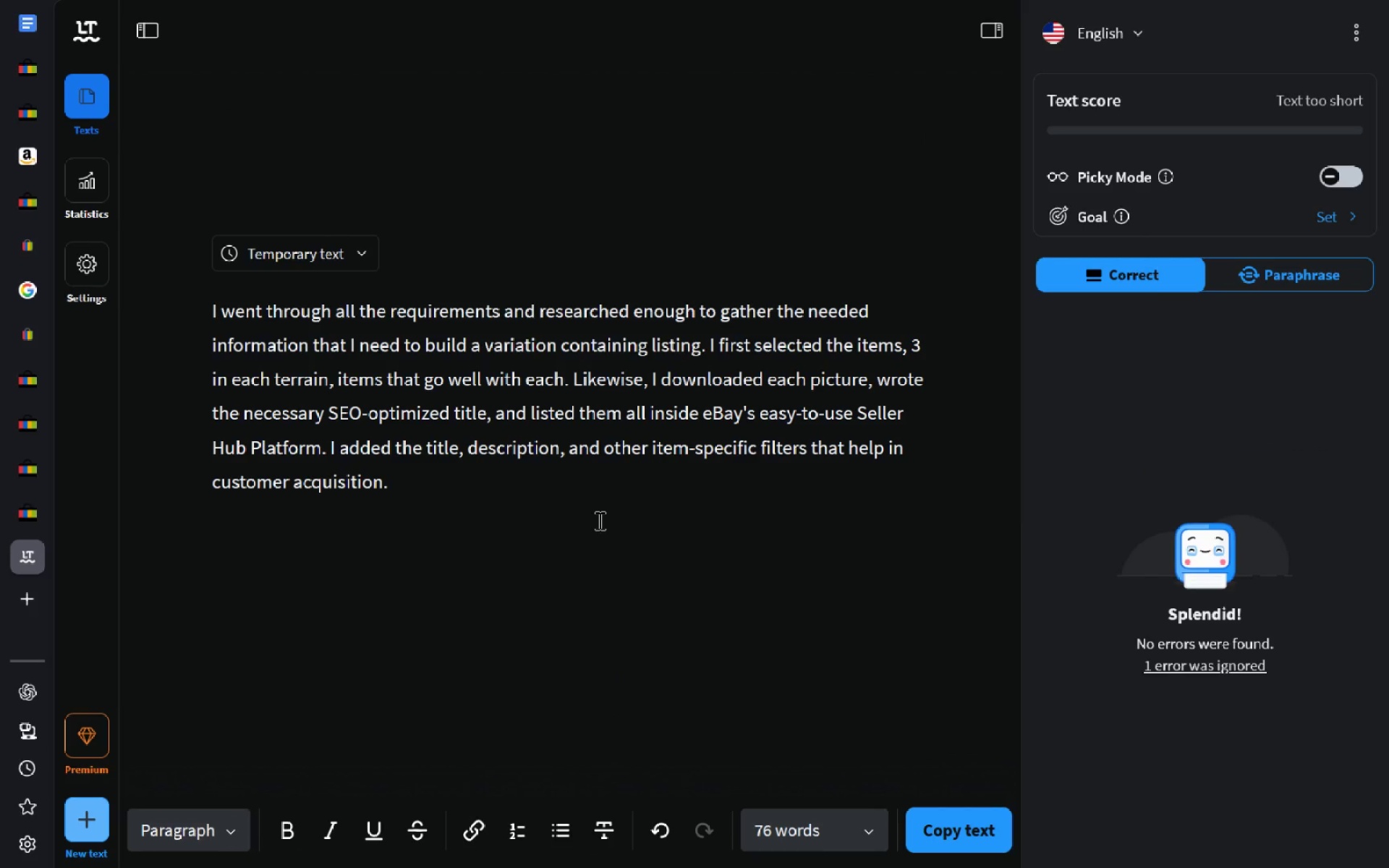 
left_click([598, 520])
 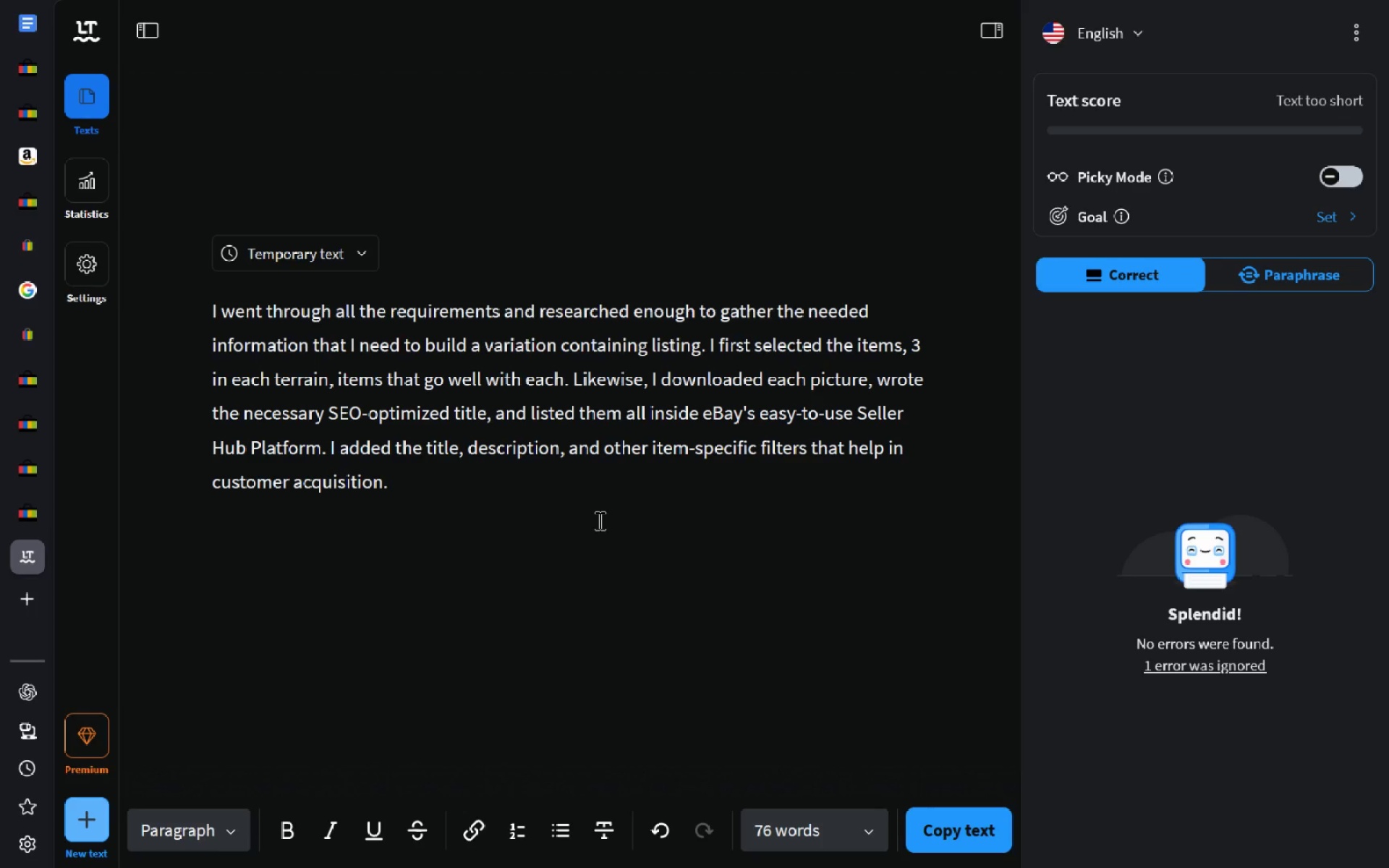 
type(I then went to save all those saved information is)
key(Backspace)
type(nside google sheets meticolouslpopulatingeach row with the)
 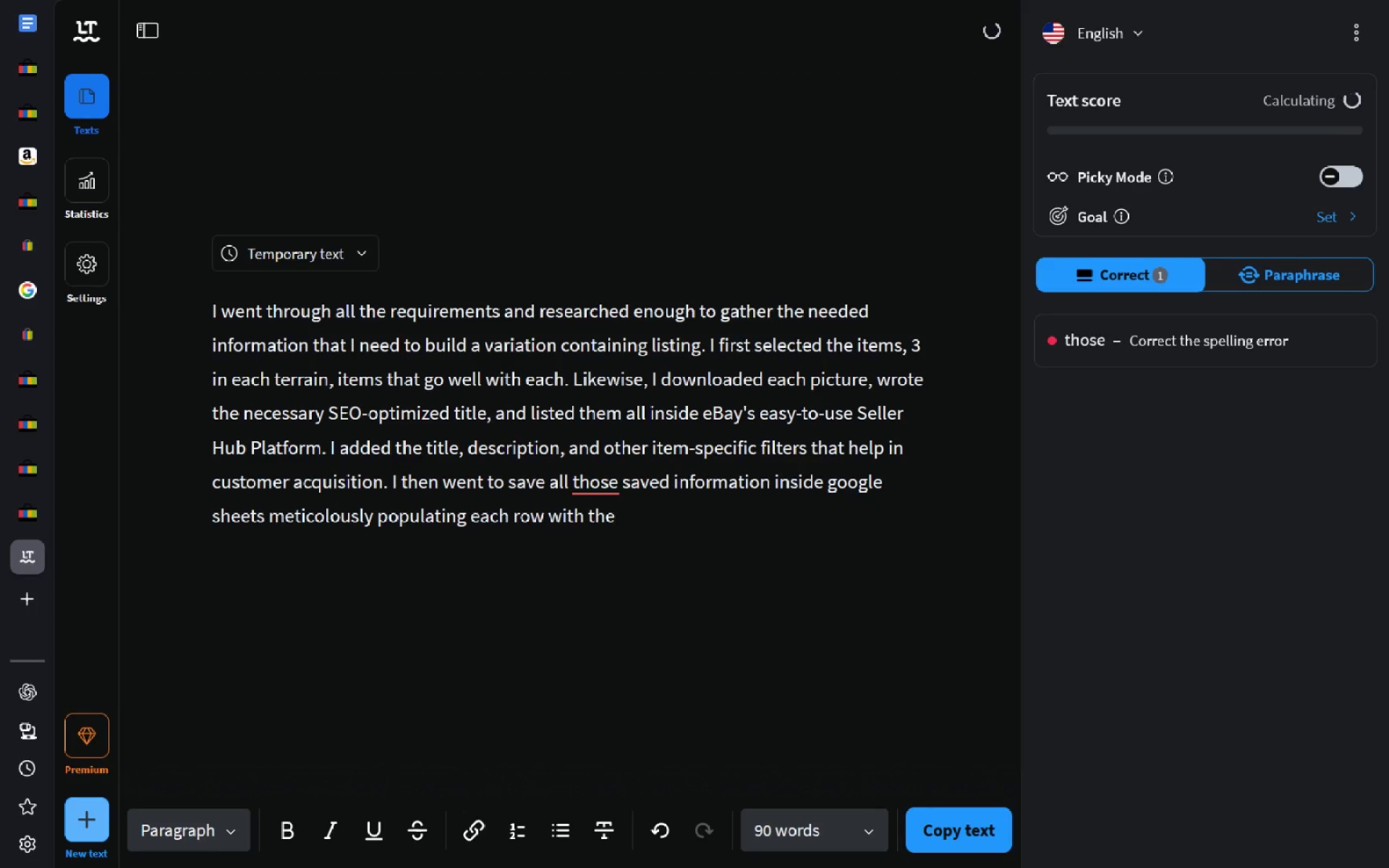 
hold_key(key=Y, duration=10.05)
 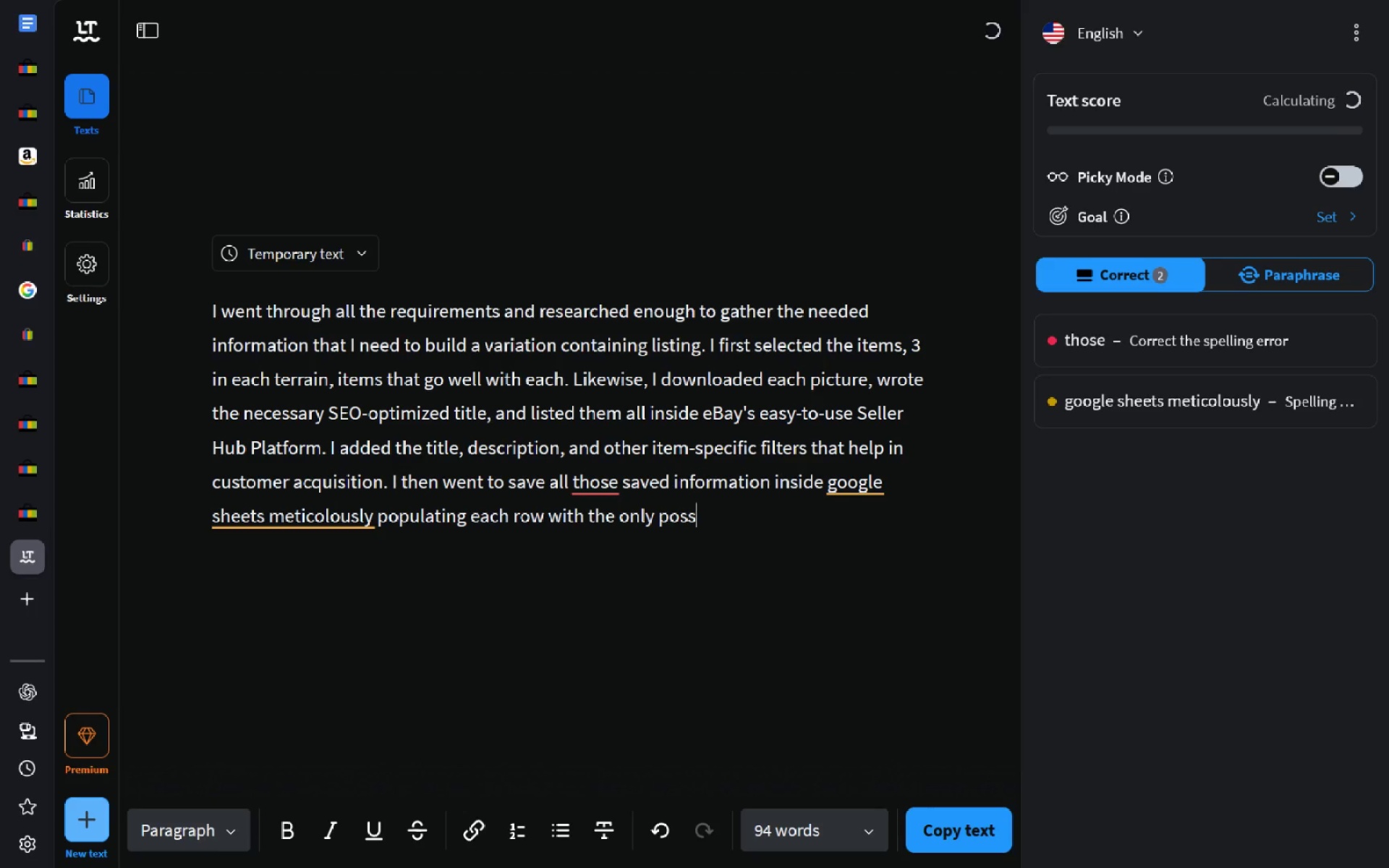 
hold_key(key=ControlLeft, duration=1.22)
 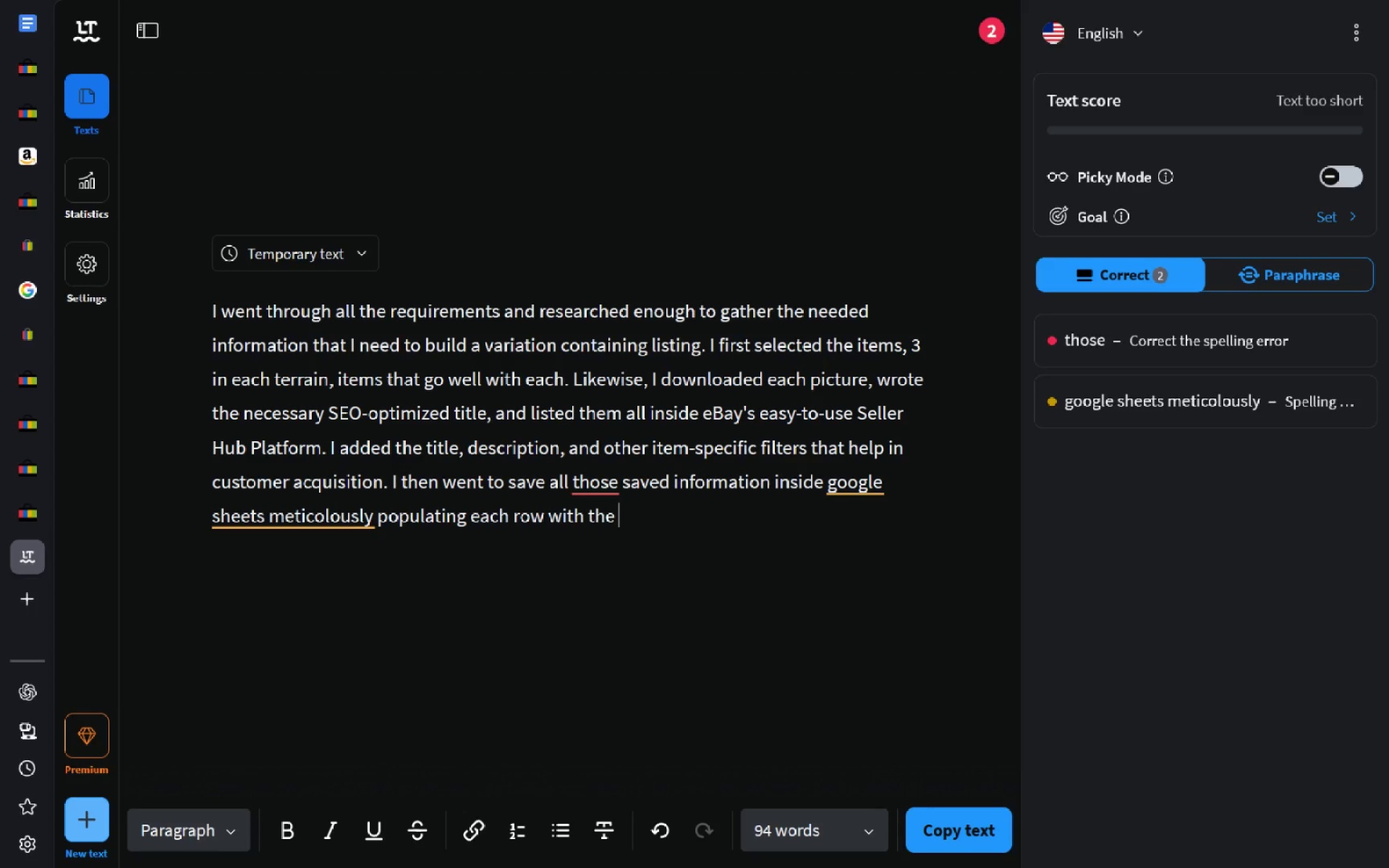 
key(Control+Space)
 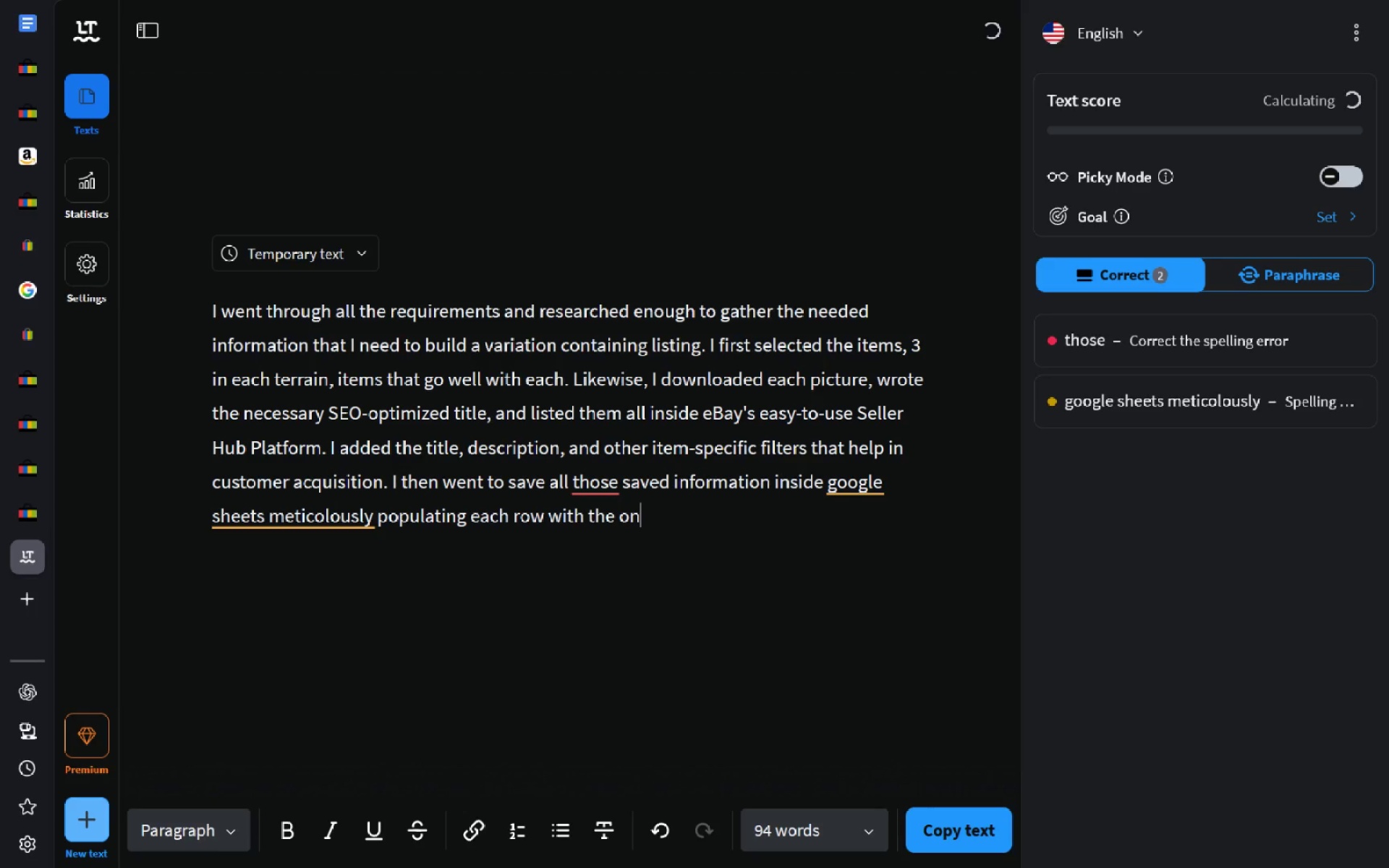 
type(onl possible parent child listing mechan)
 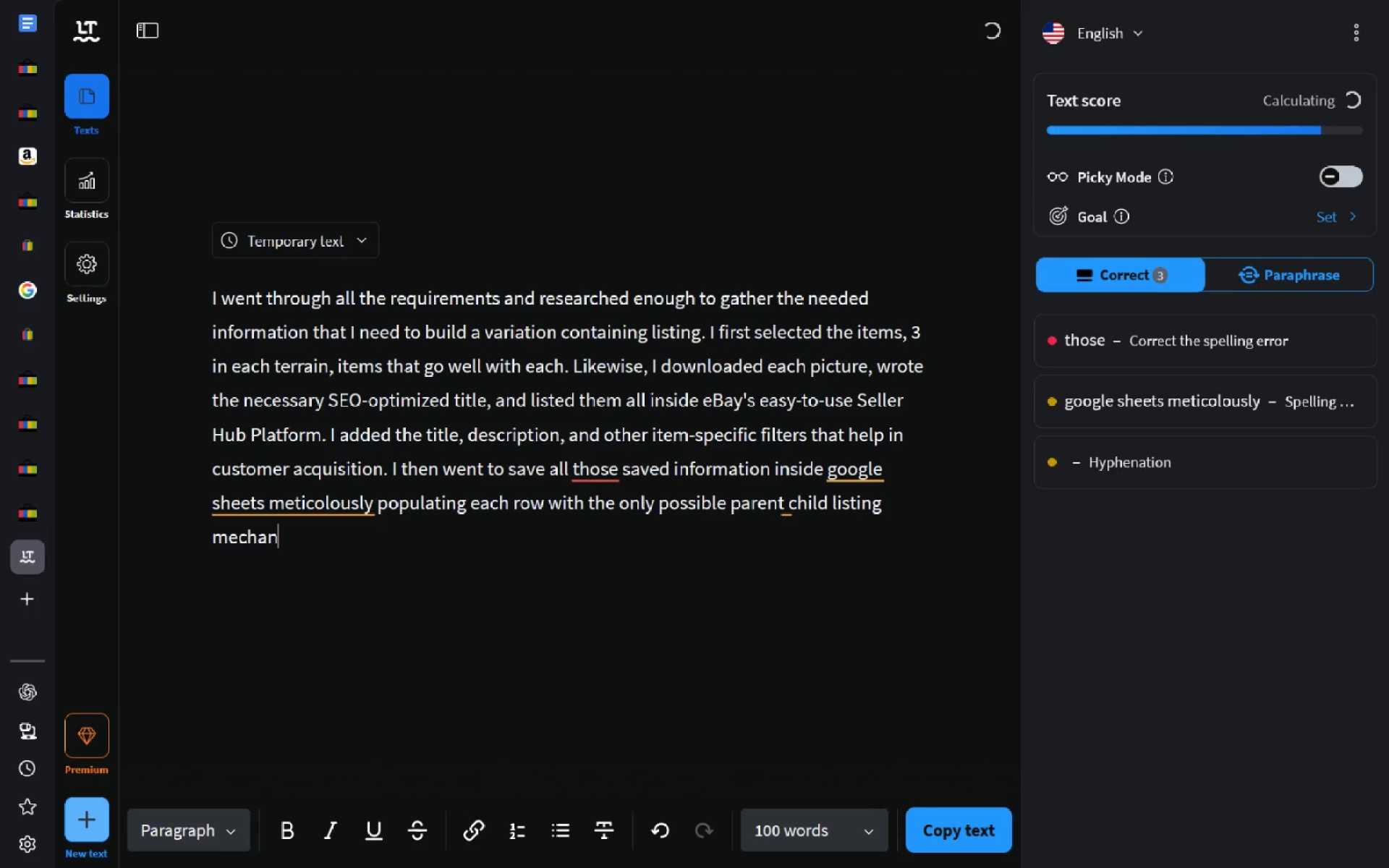 
key(Control+ControlLeft)
 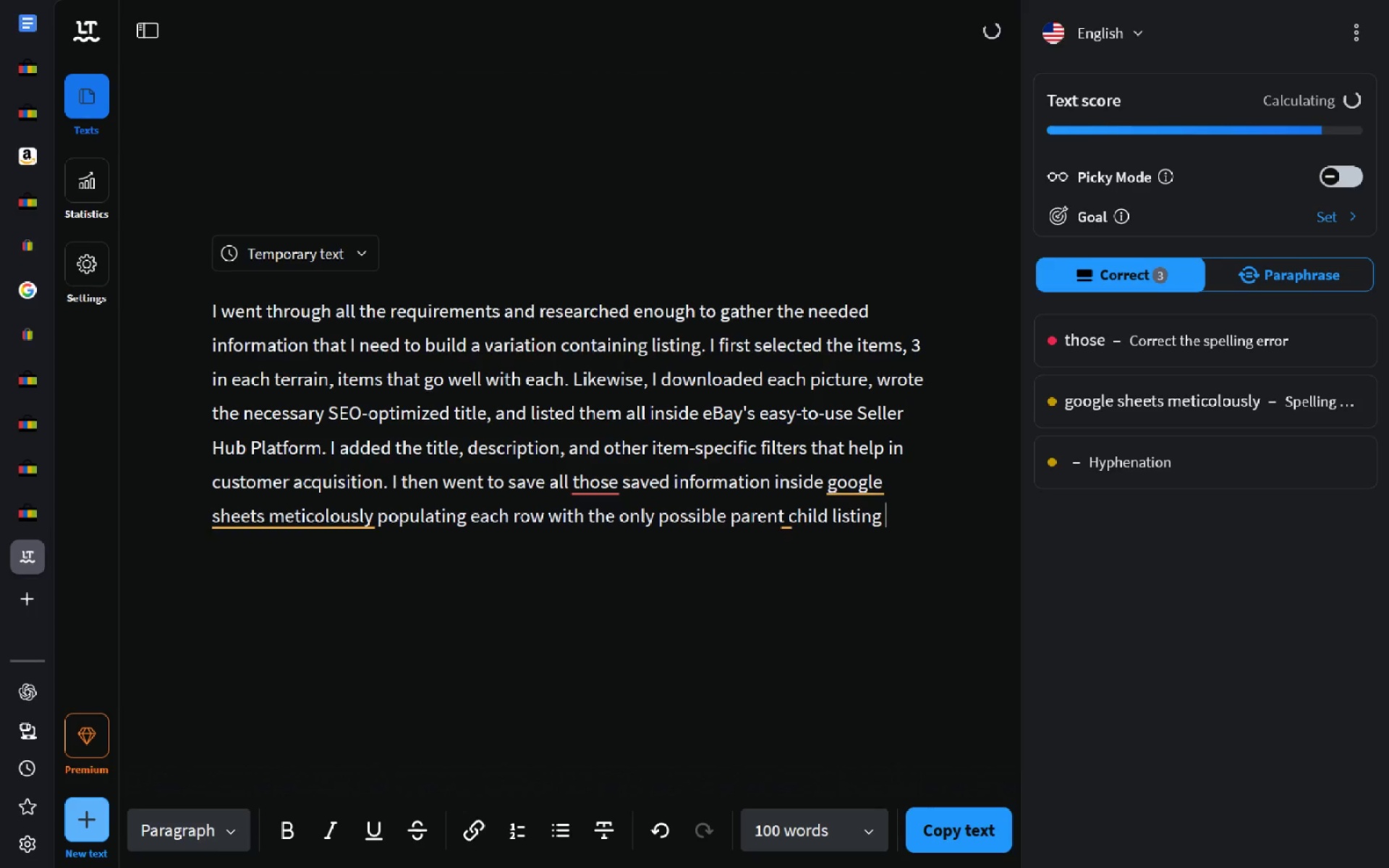 
key(Control+Backspace)
 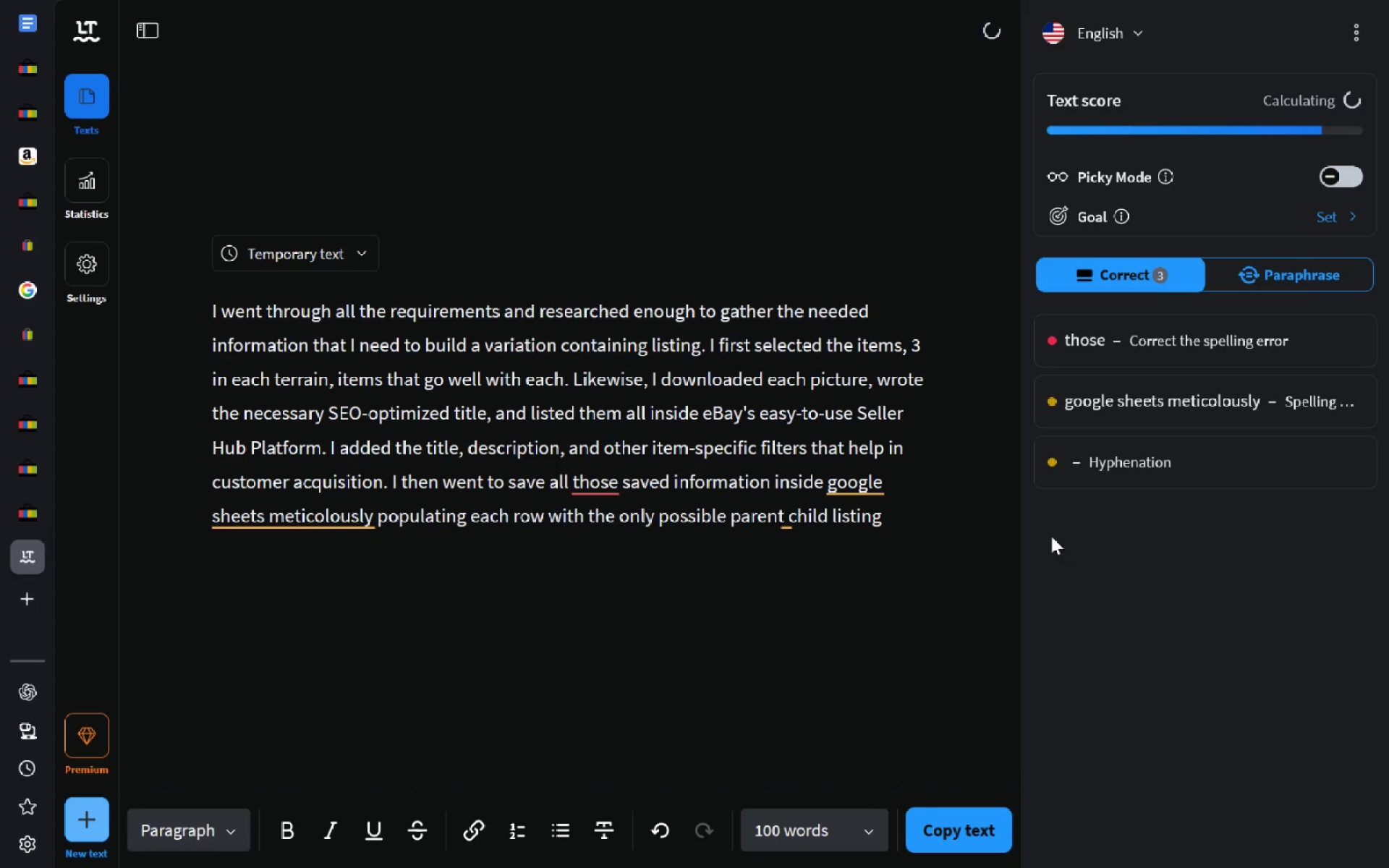 
left_click([1126, 342])
 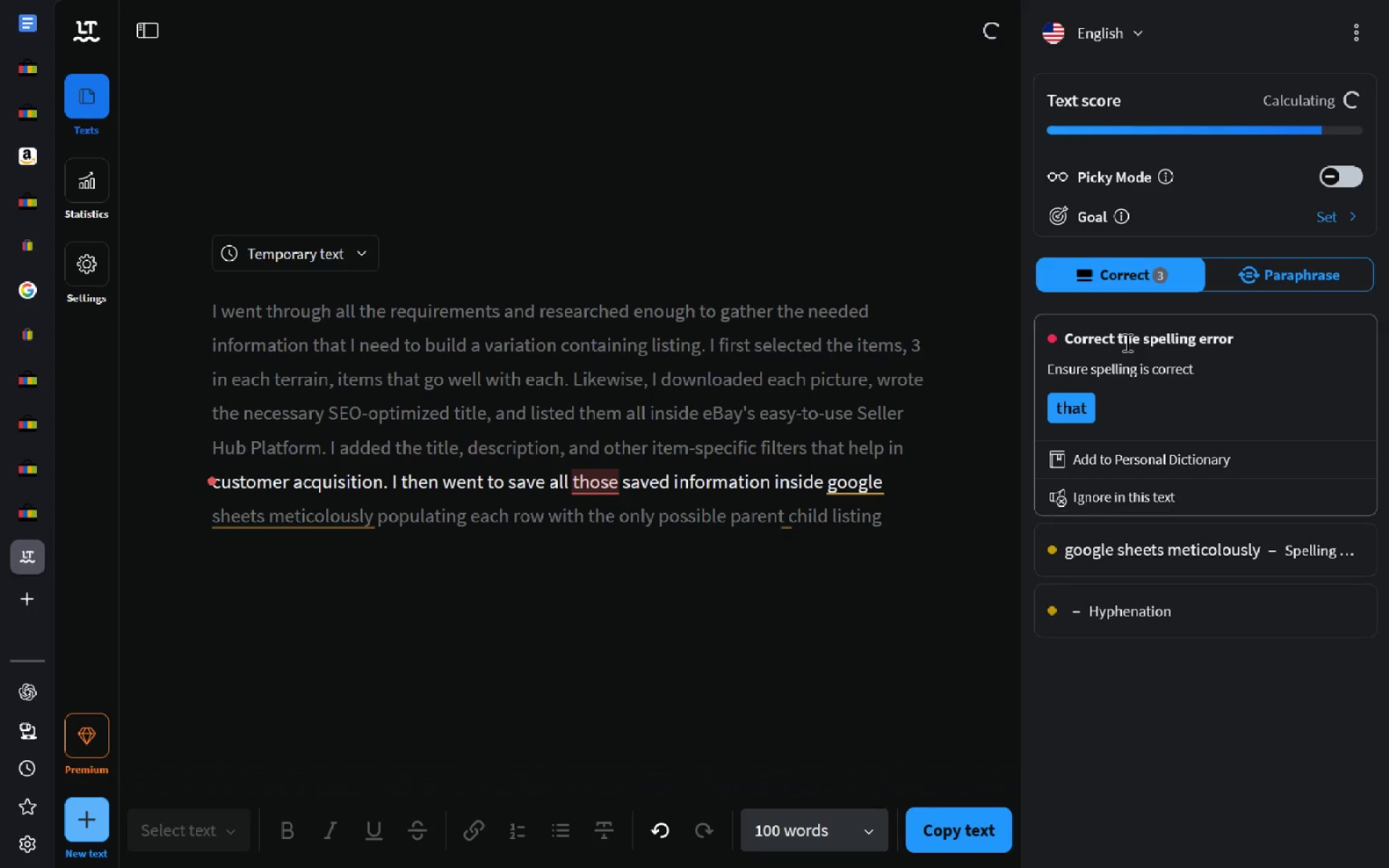 
left_click_drag(start_coordinate=[1126, 342], to_coordinate=[1076, 399])
 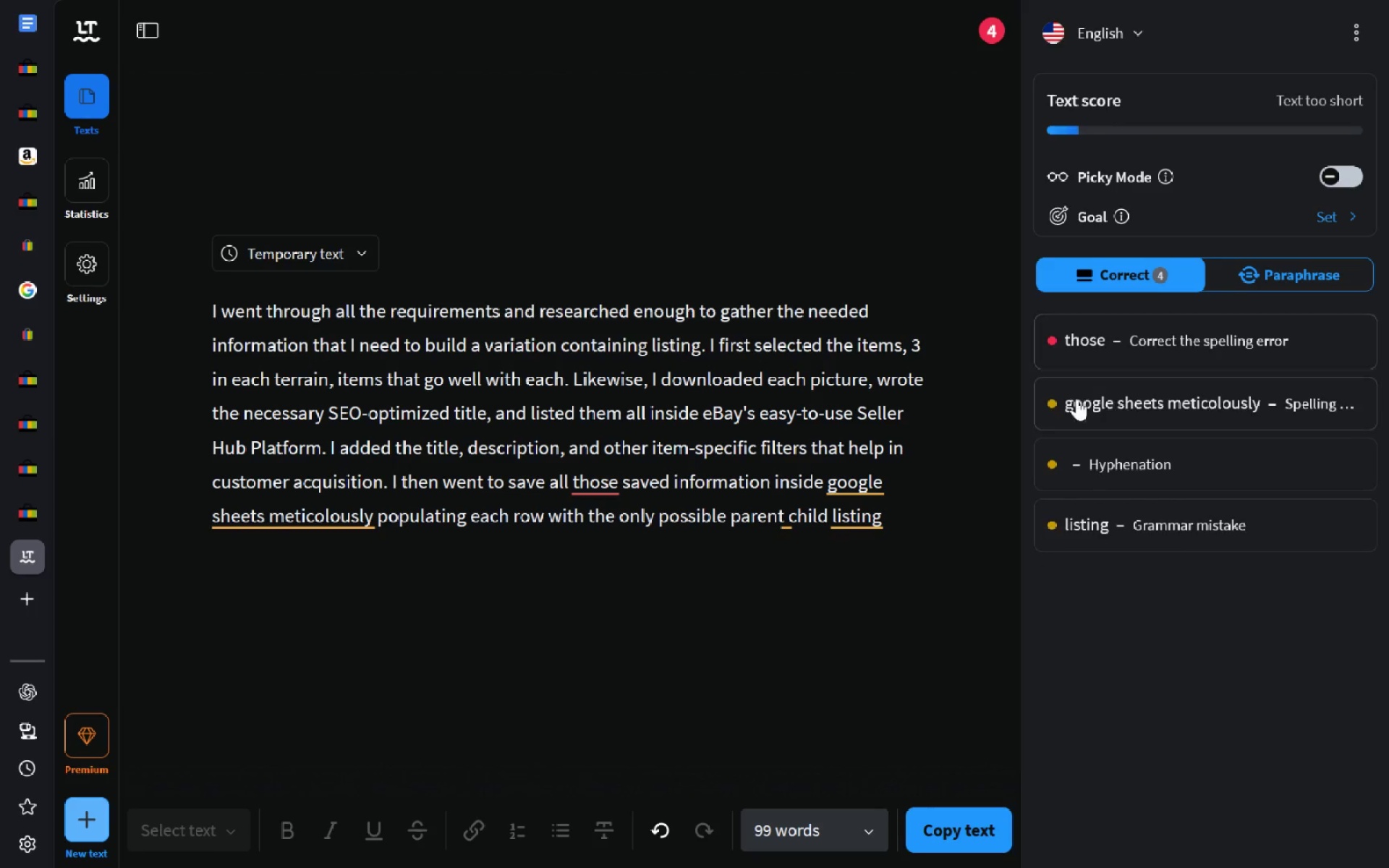 
left_click([1076, 399])
 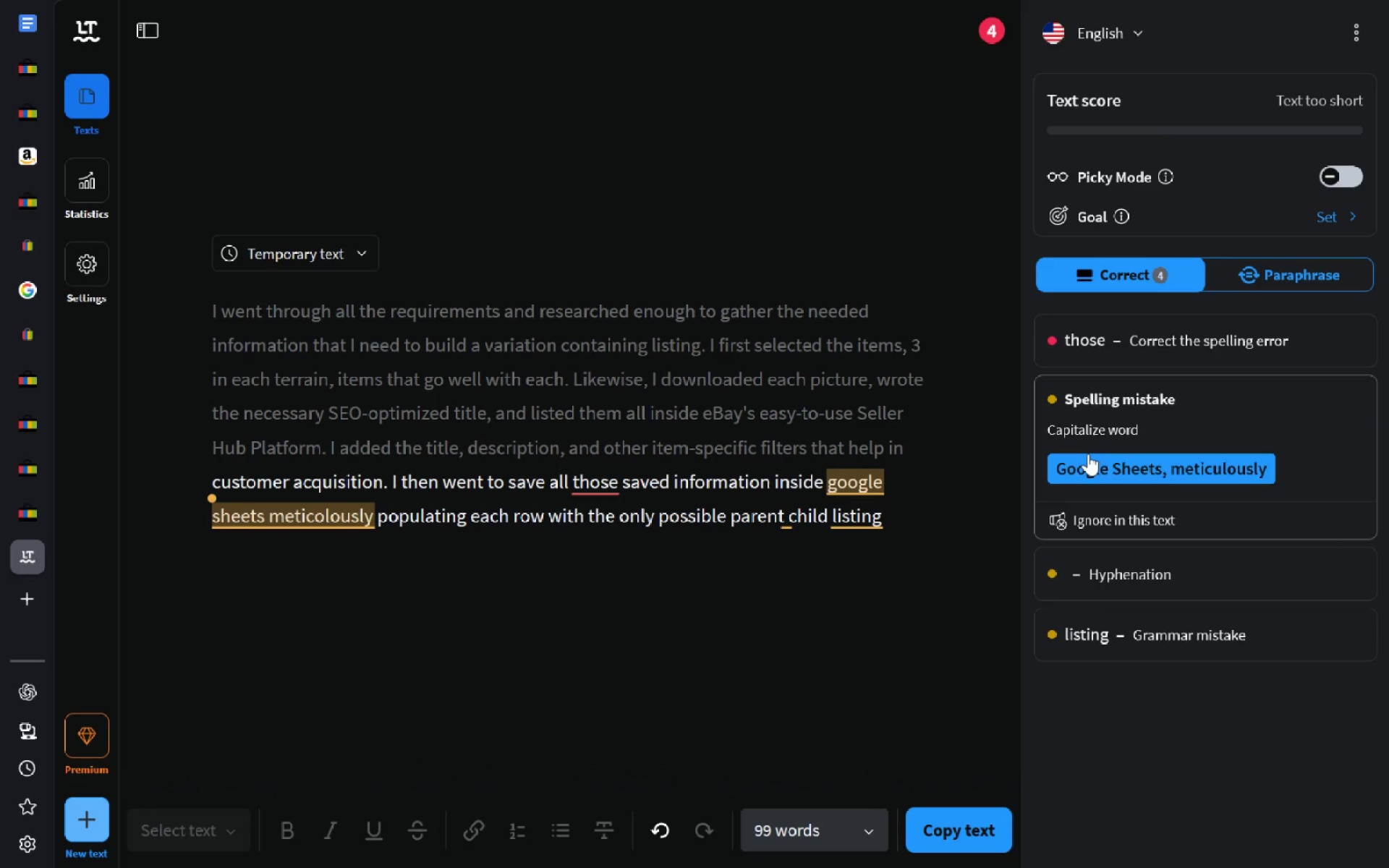 
left_click([1088, 454])
 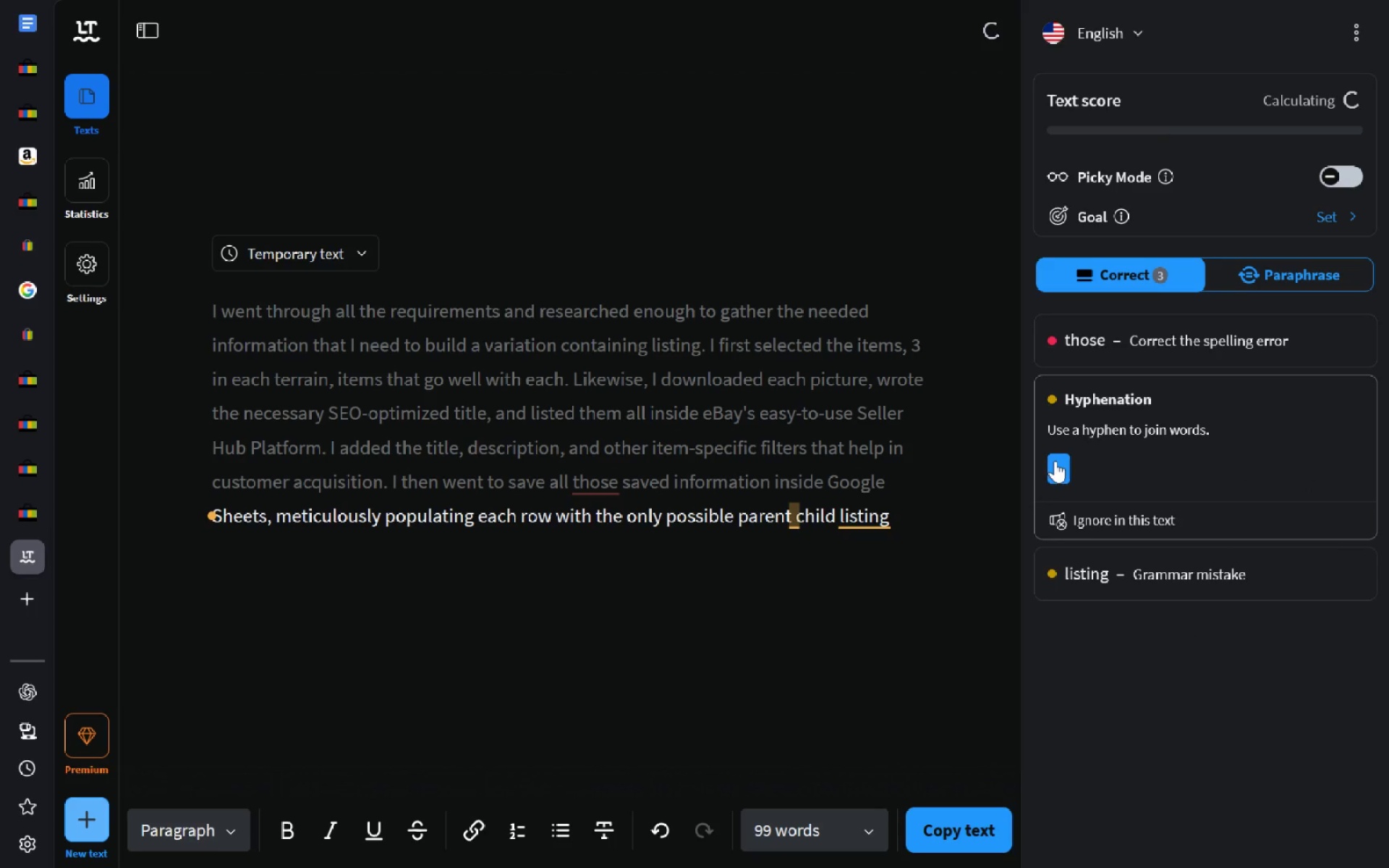 
left_click([1055, 462])
 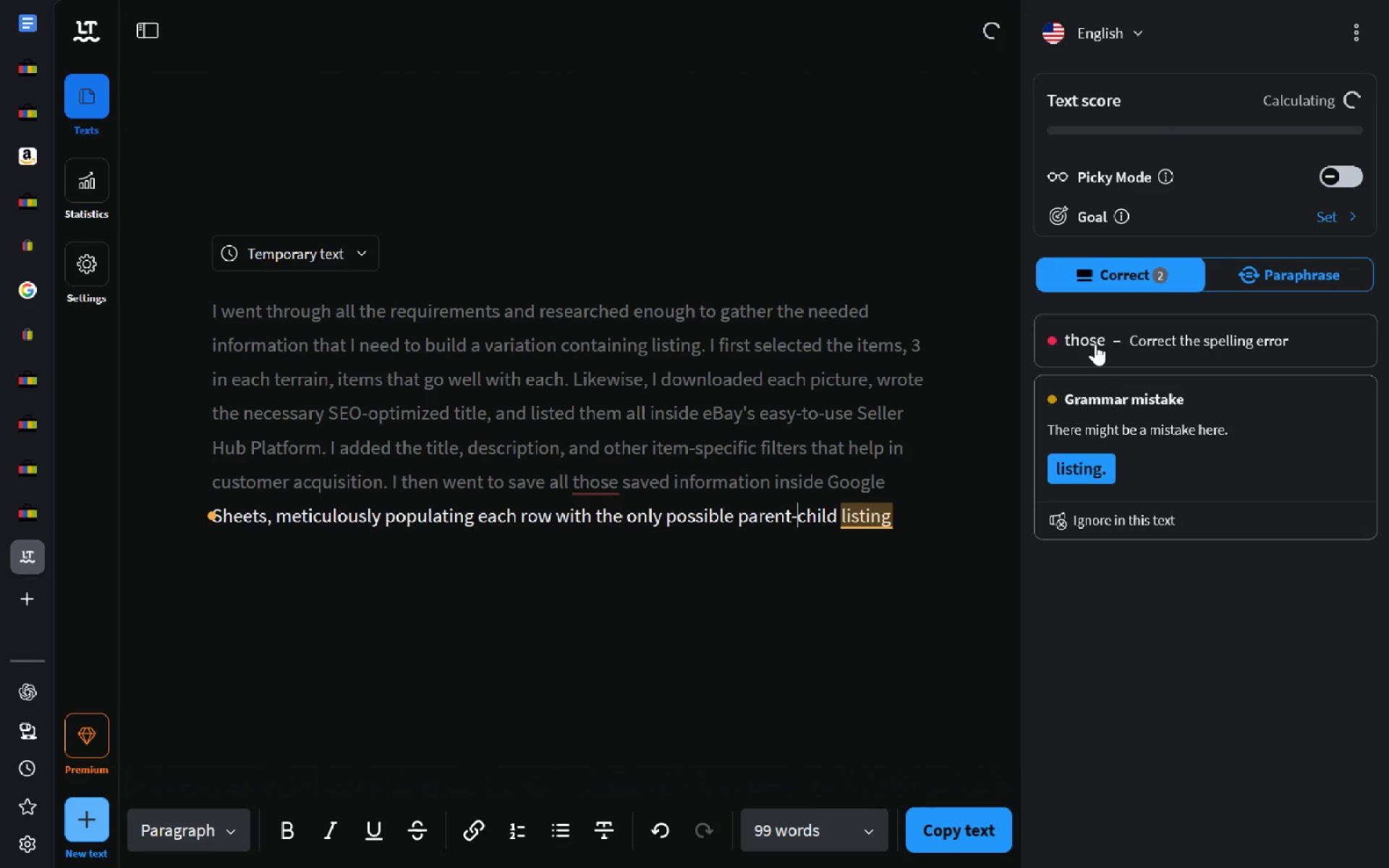 
left_click([1095, 344])
 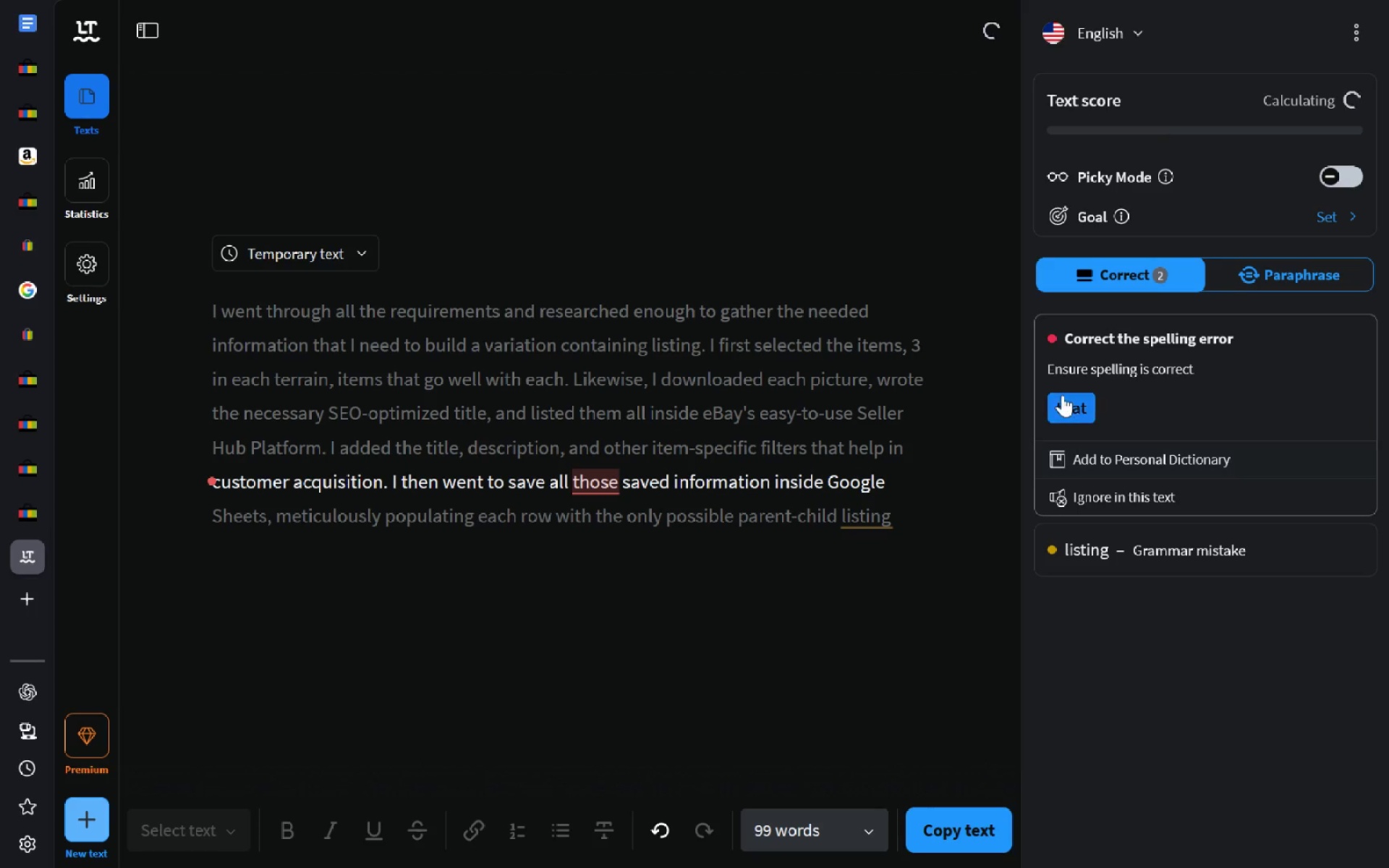 
left_click([1062, 395])
 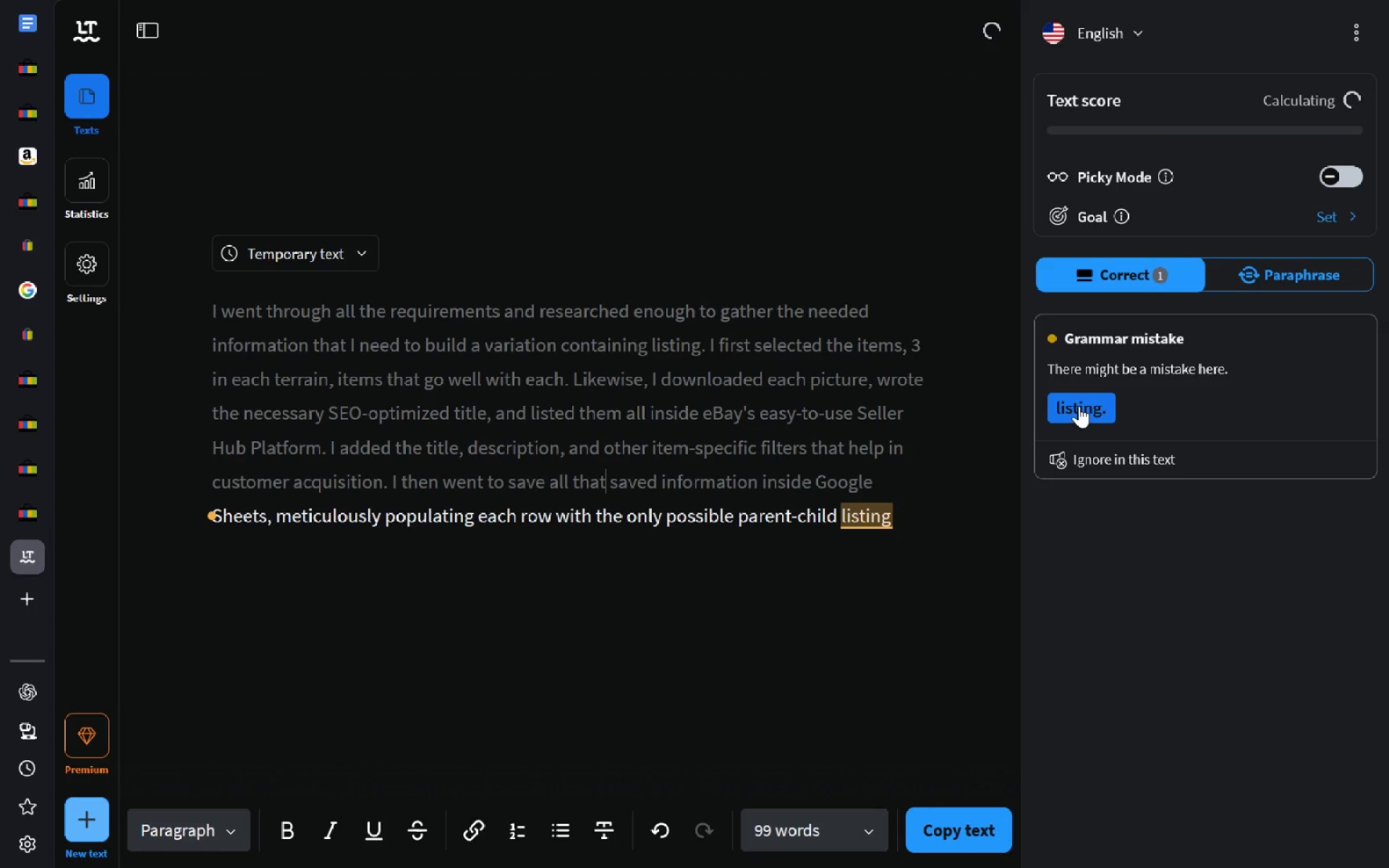 
left_click([1079, 406])
 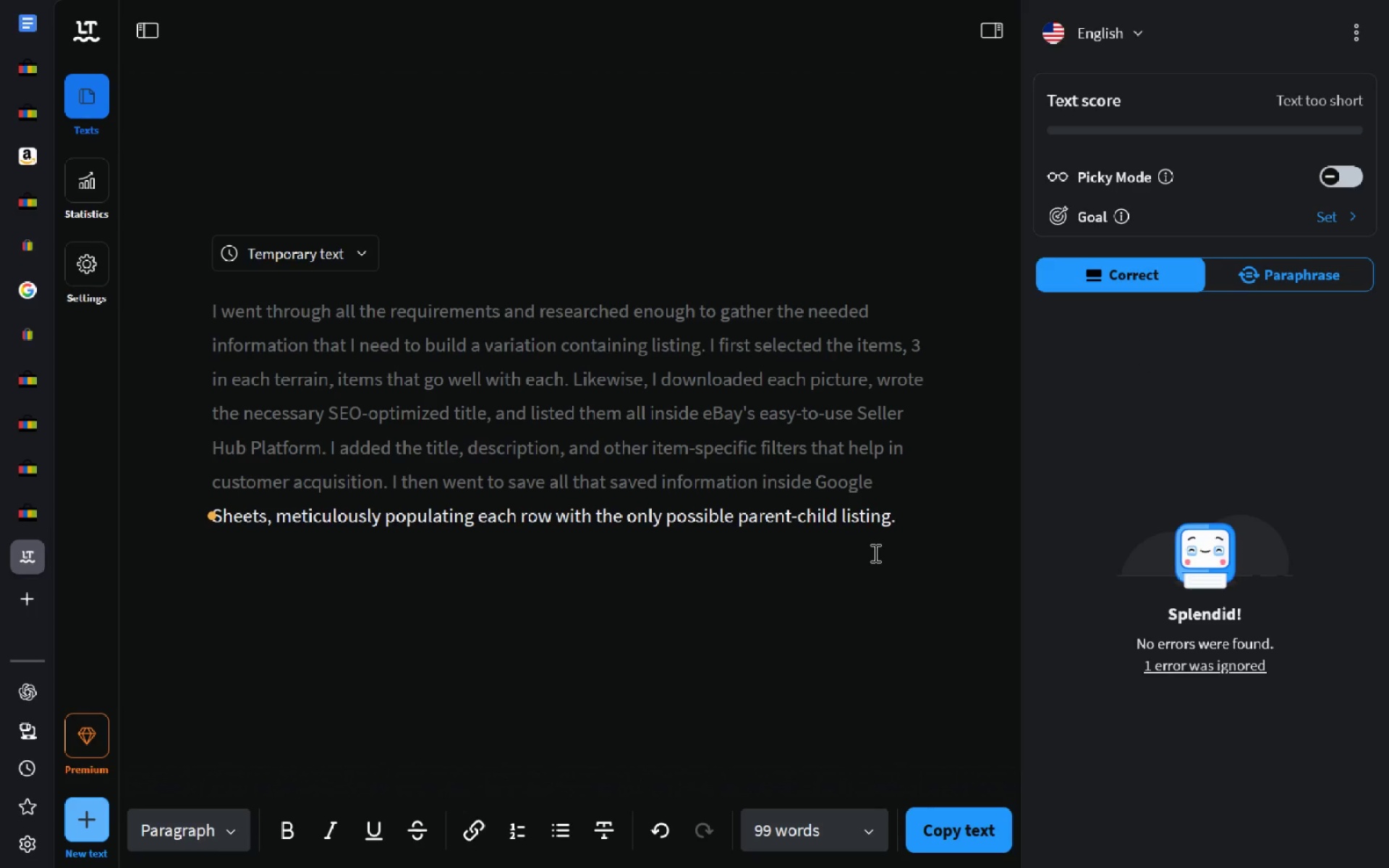 
wait(5.67)
 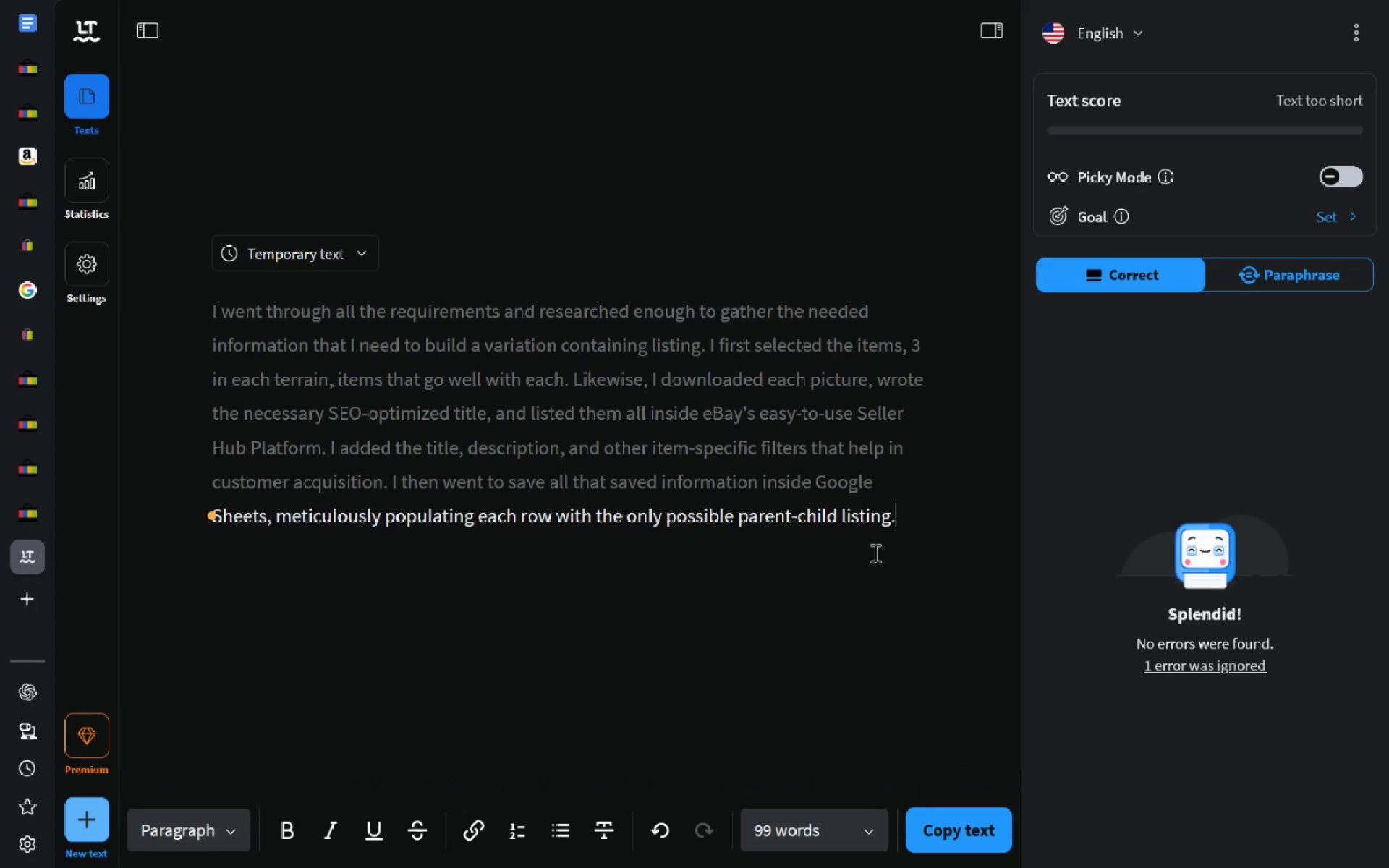 
key(Backspace)
type(. I also )
 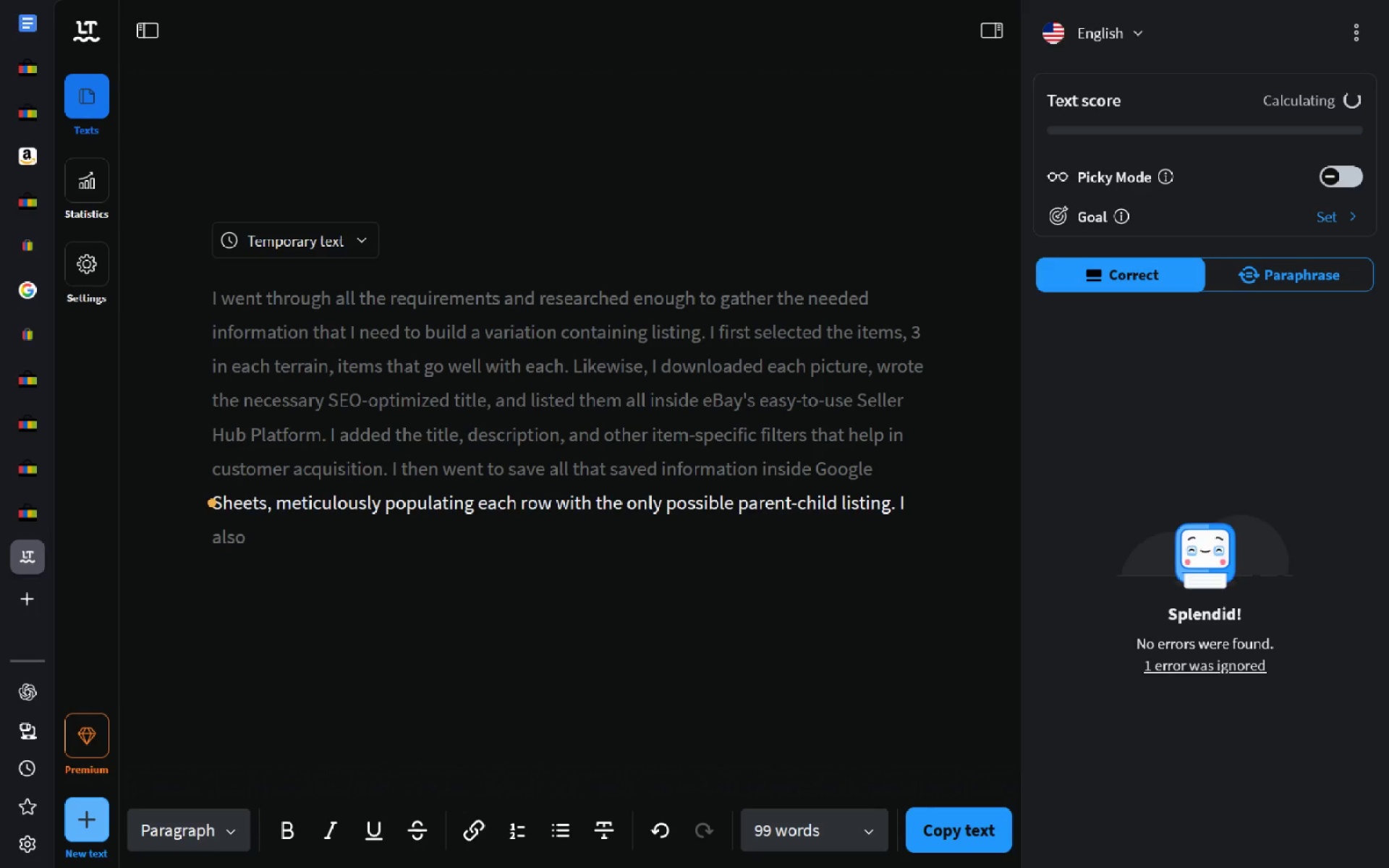 
key(Control+Backspace)
 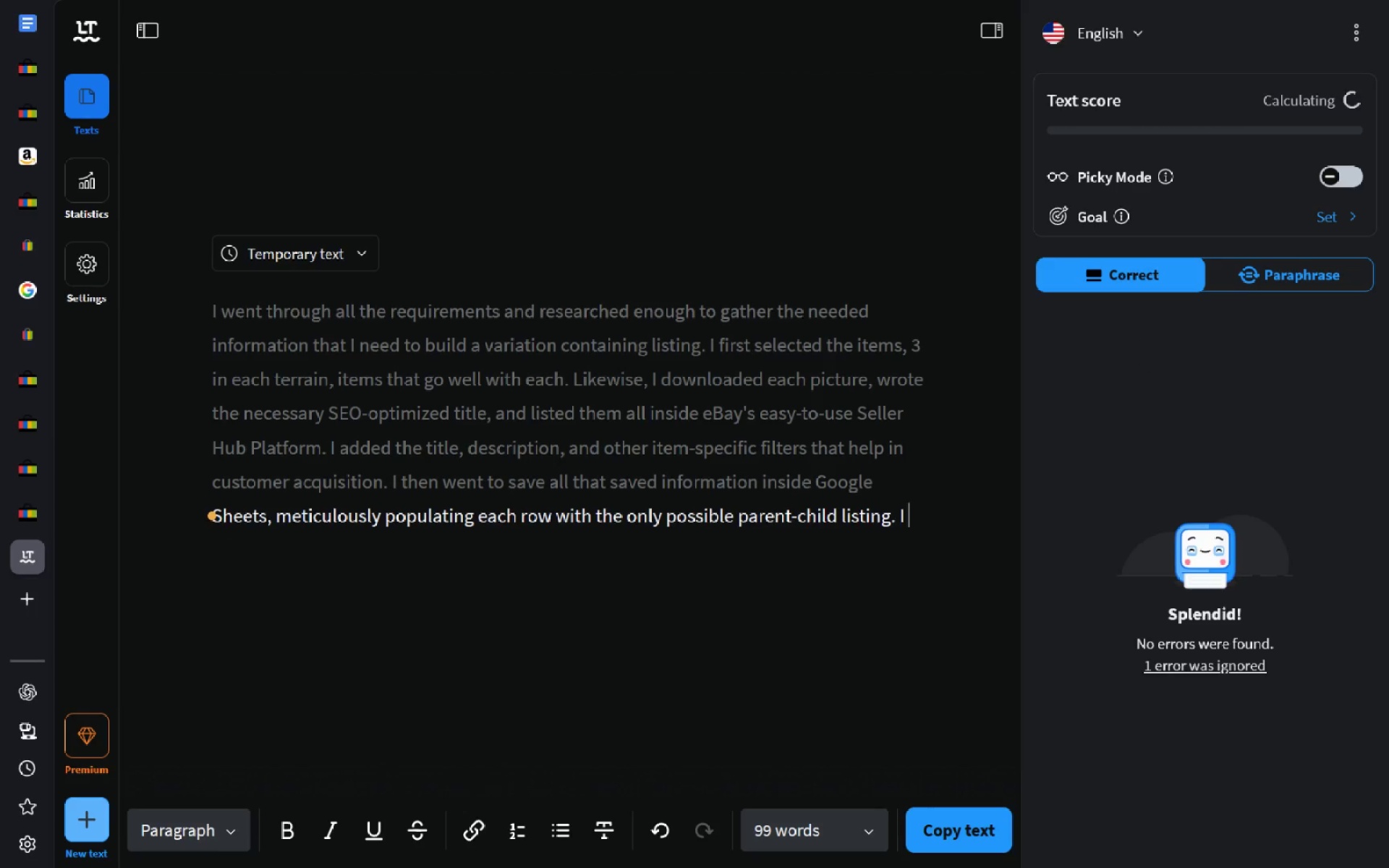 
key(Control+Backspace)
 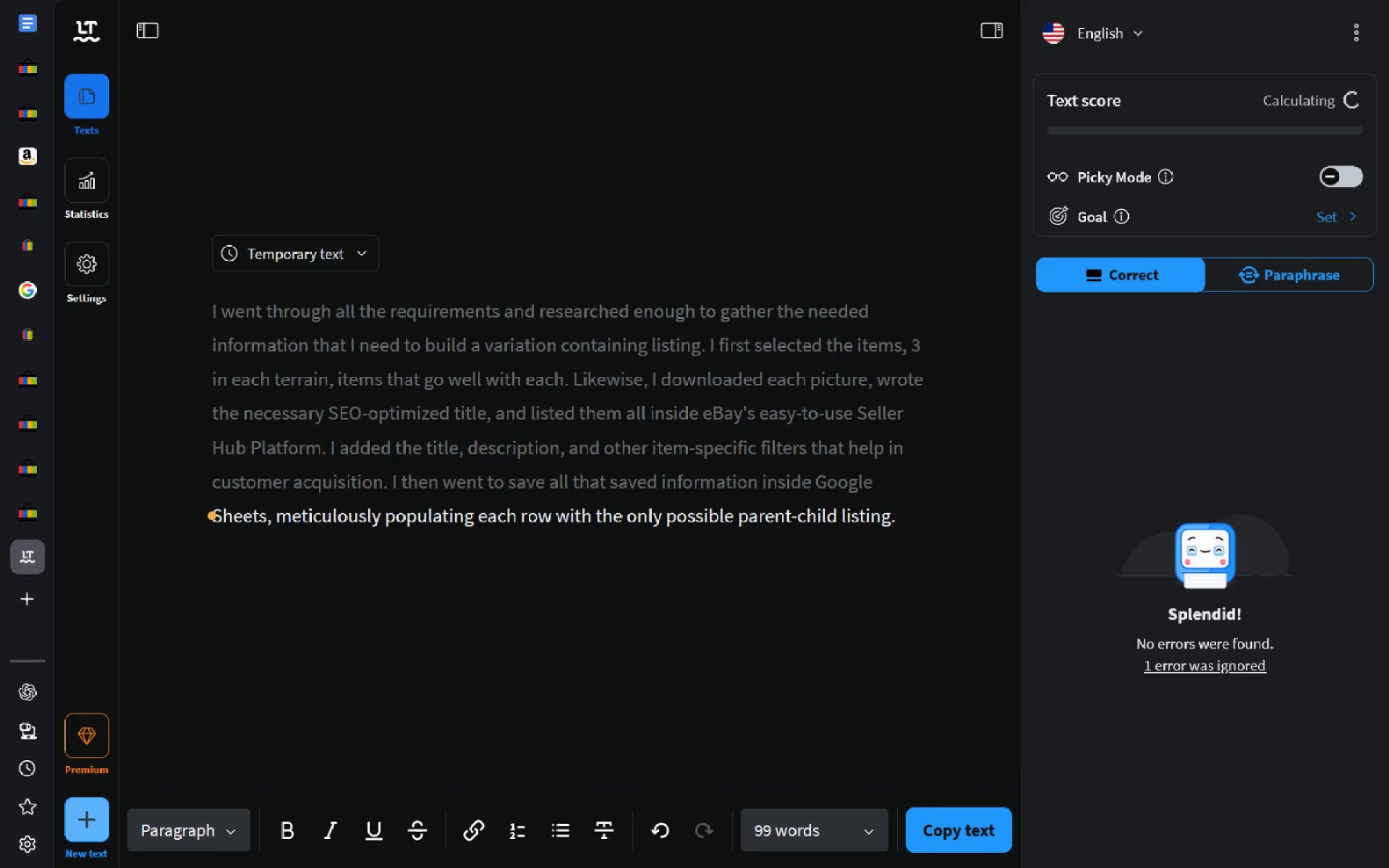 
type(Morevor )
key(Backspace)
type(e )
 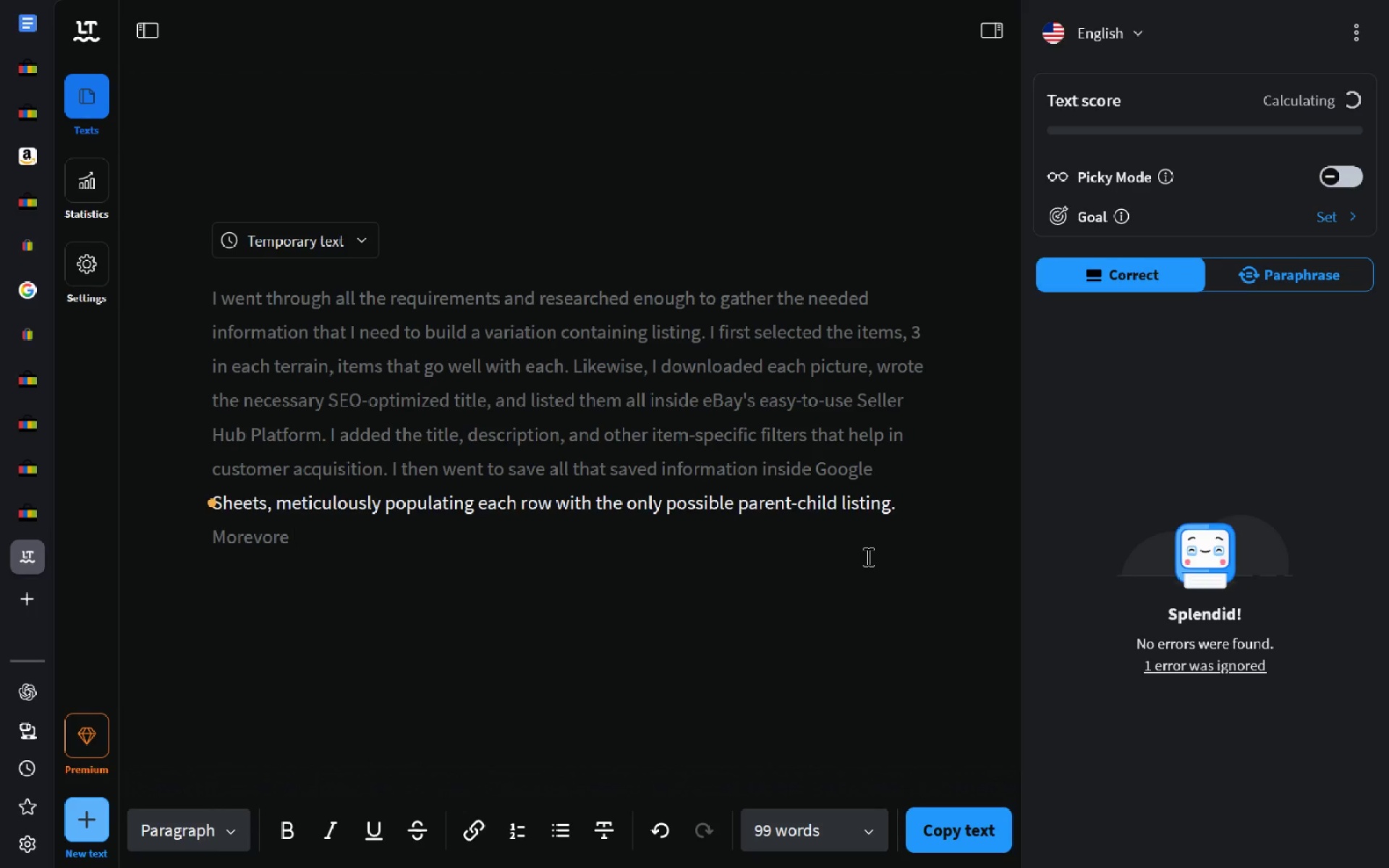 
key(Control+ControlLeft)
 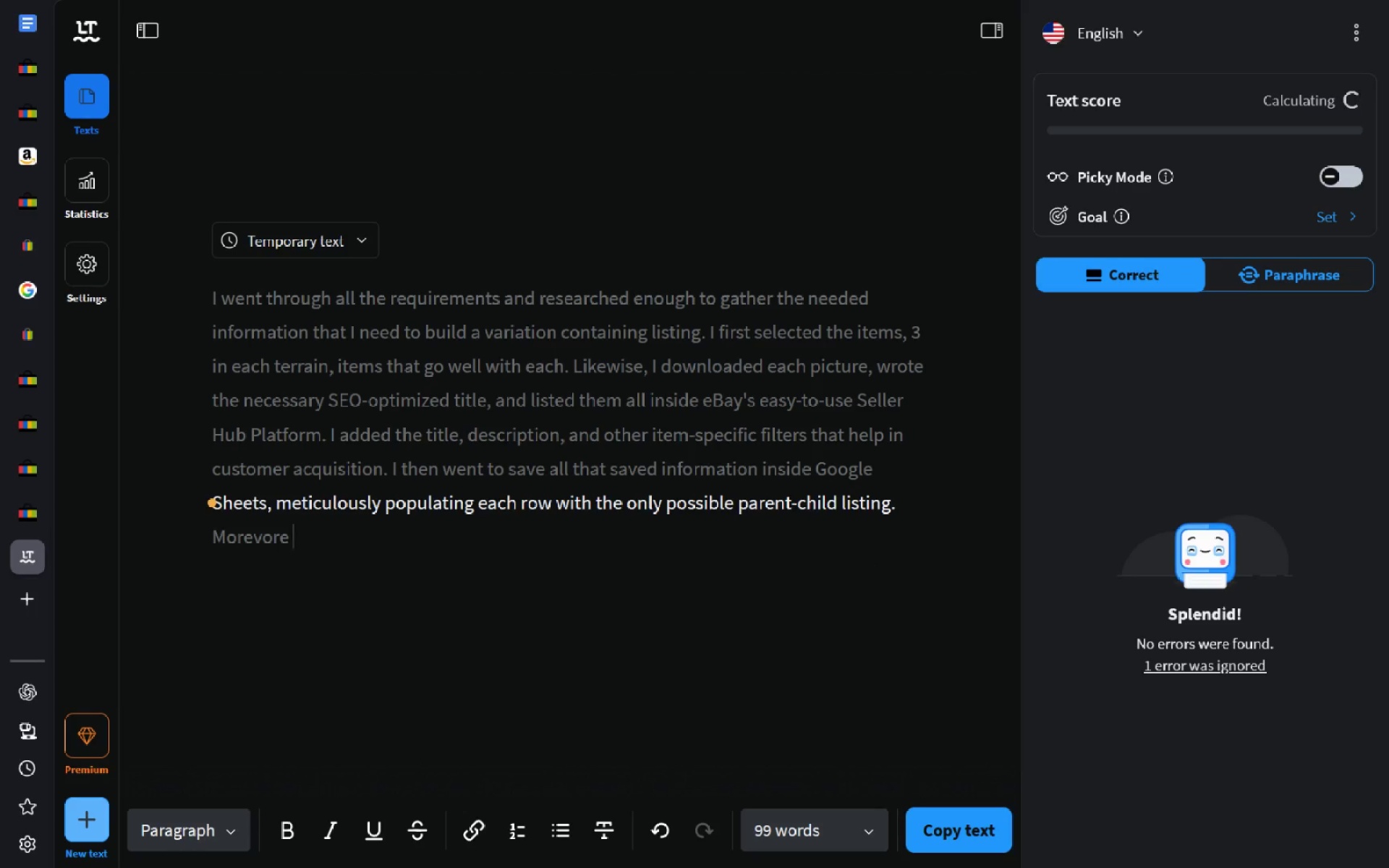 
key(Control+Backspace)
 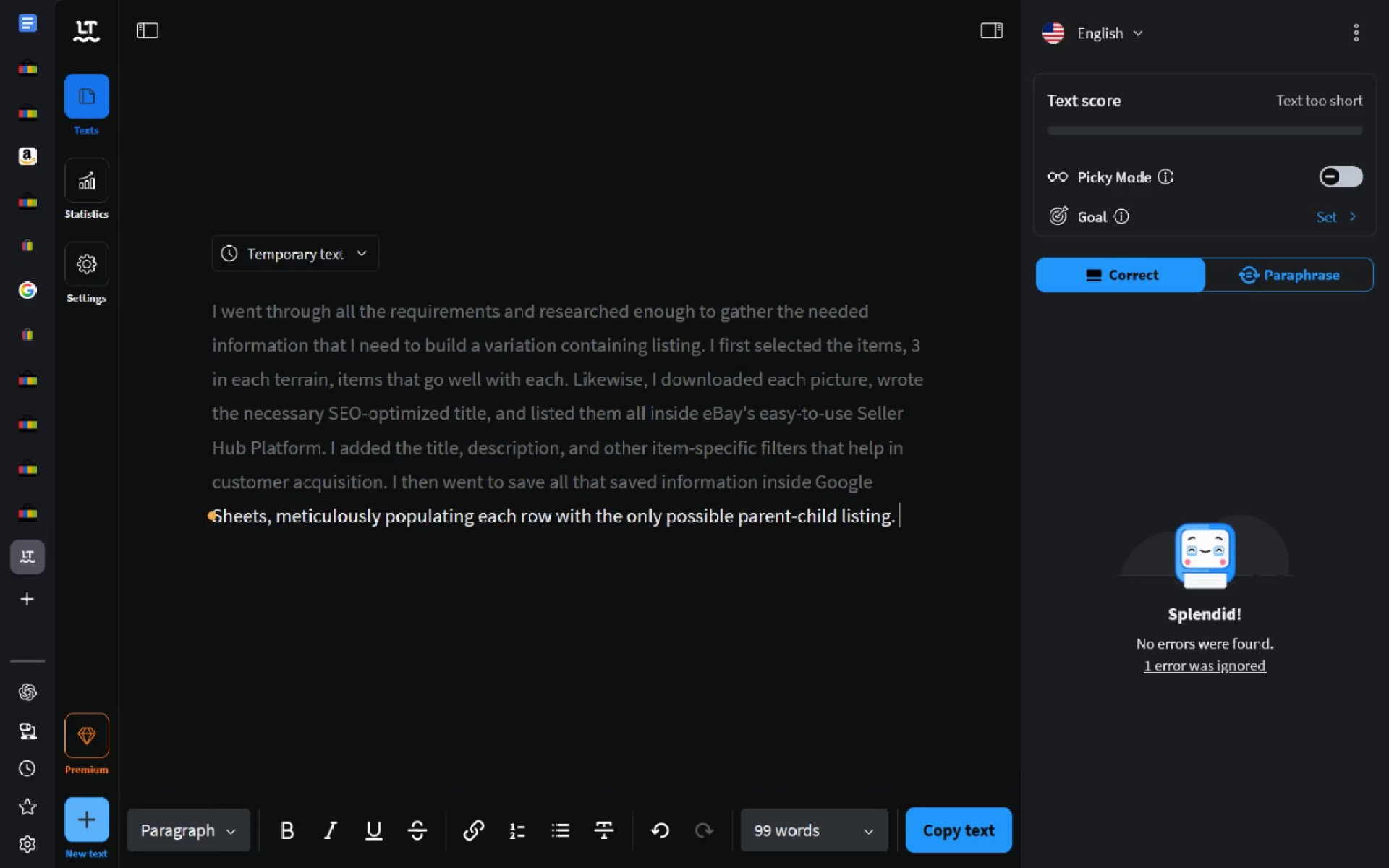 
type(More over i saved )
 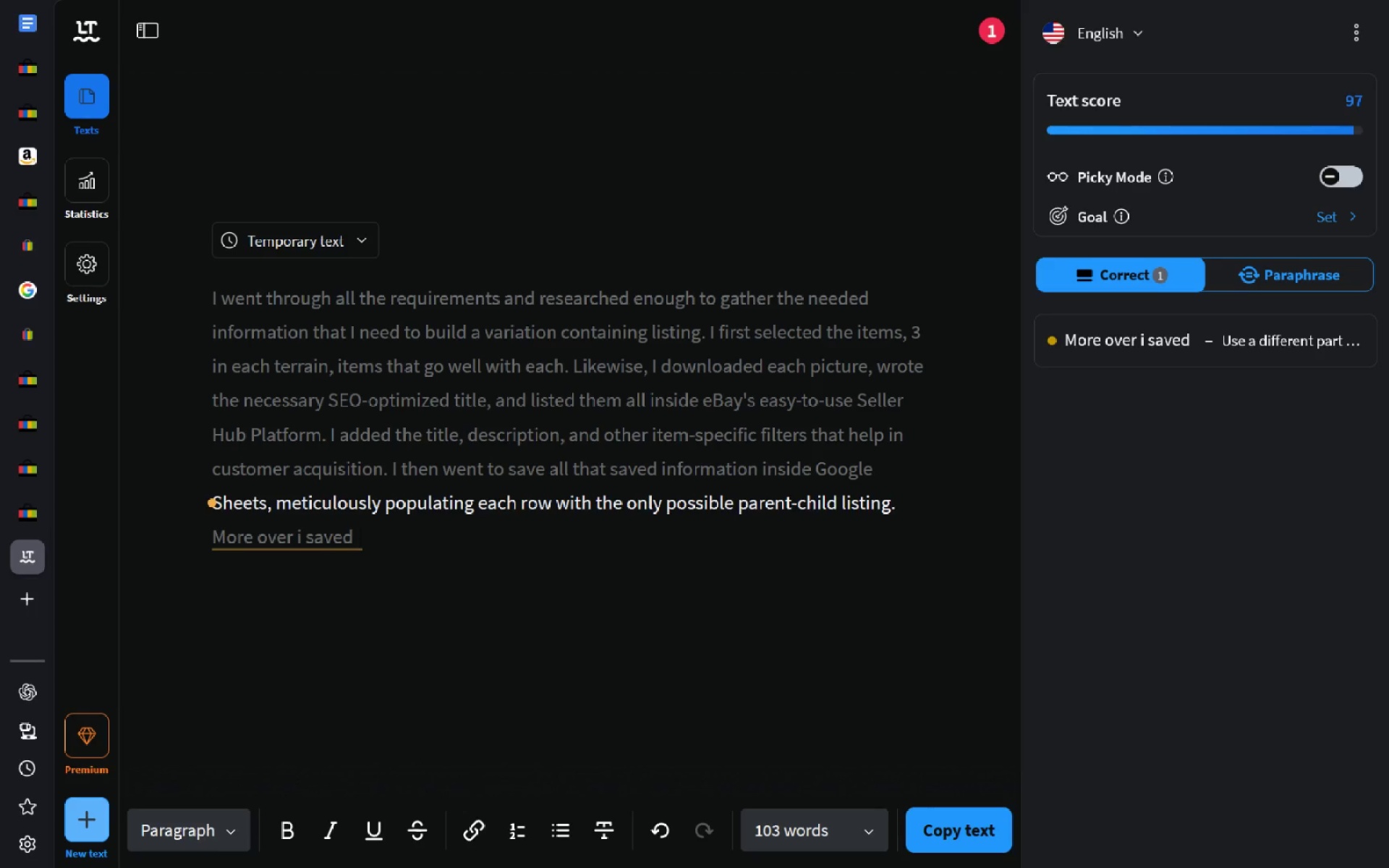 
wait(6.19)
 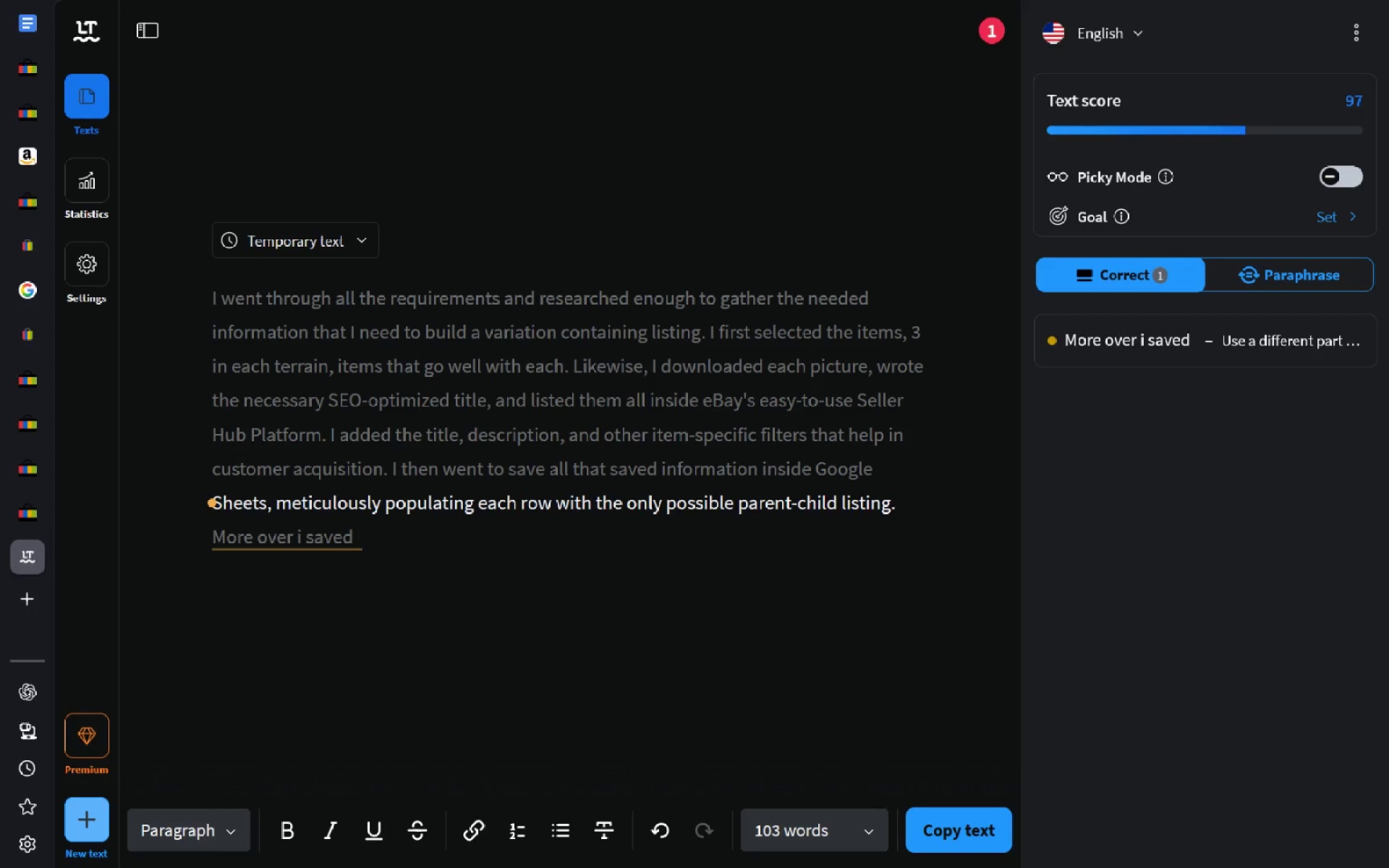 
key(Control+Backspace)
 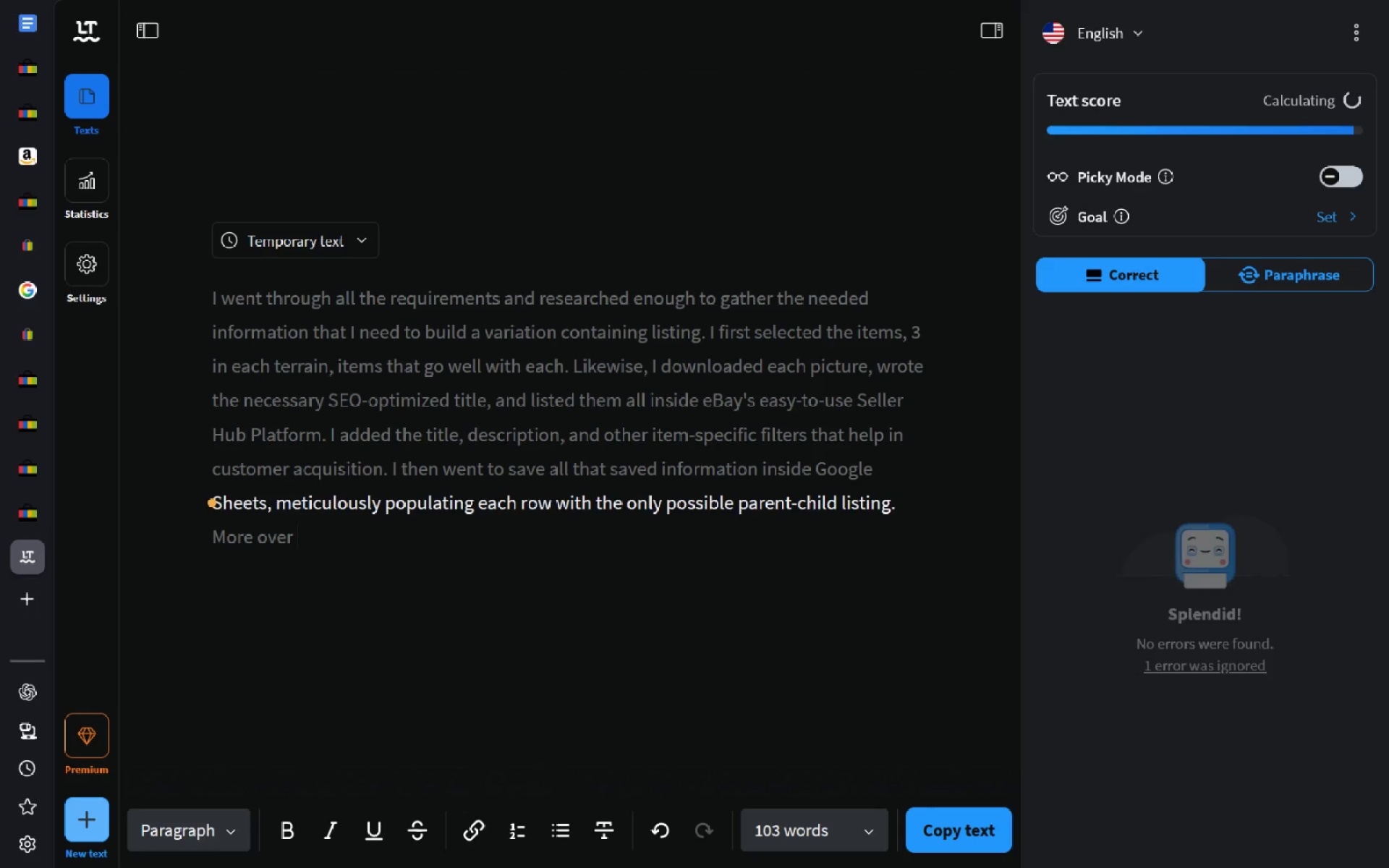 
key(Control+Backspace)
 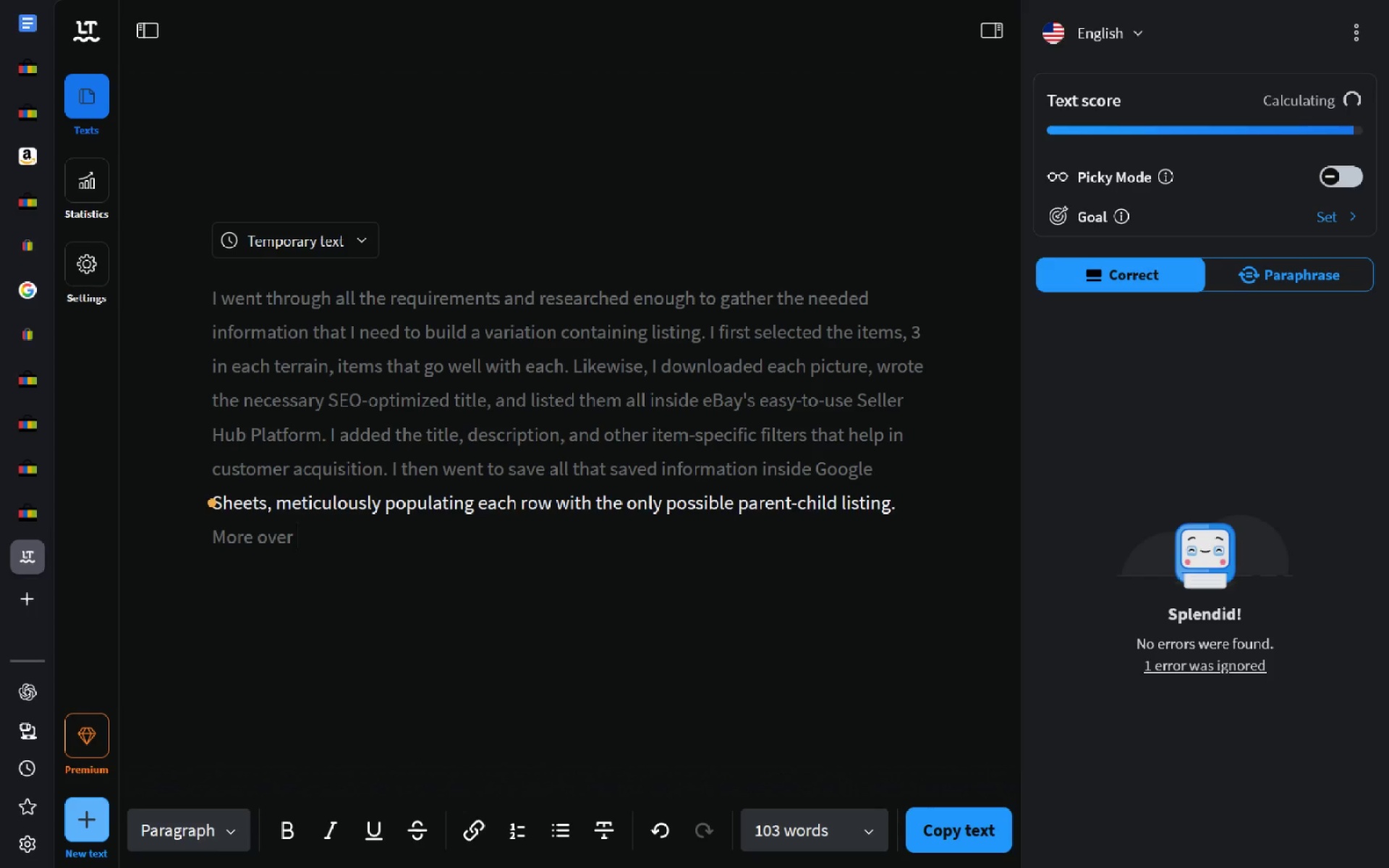 
type(I worte 18 SEO optimized words that I used in the title, )
key(Backspace)
key(Backspace)
type( and description and )
 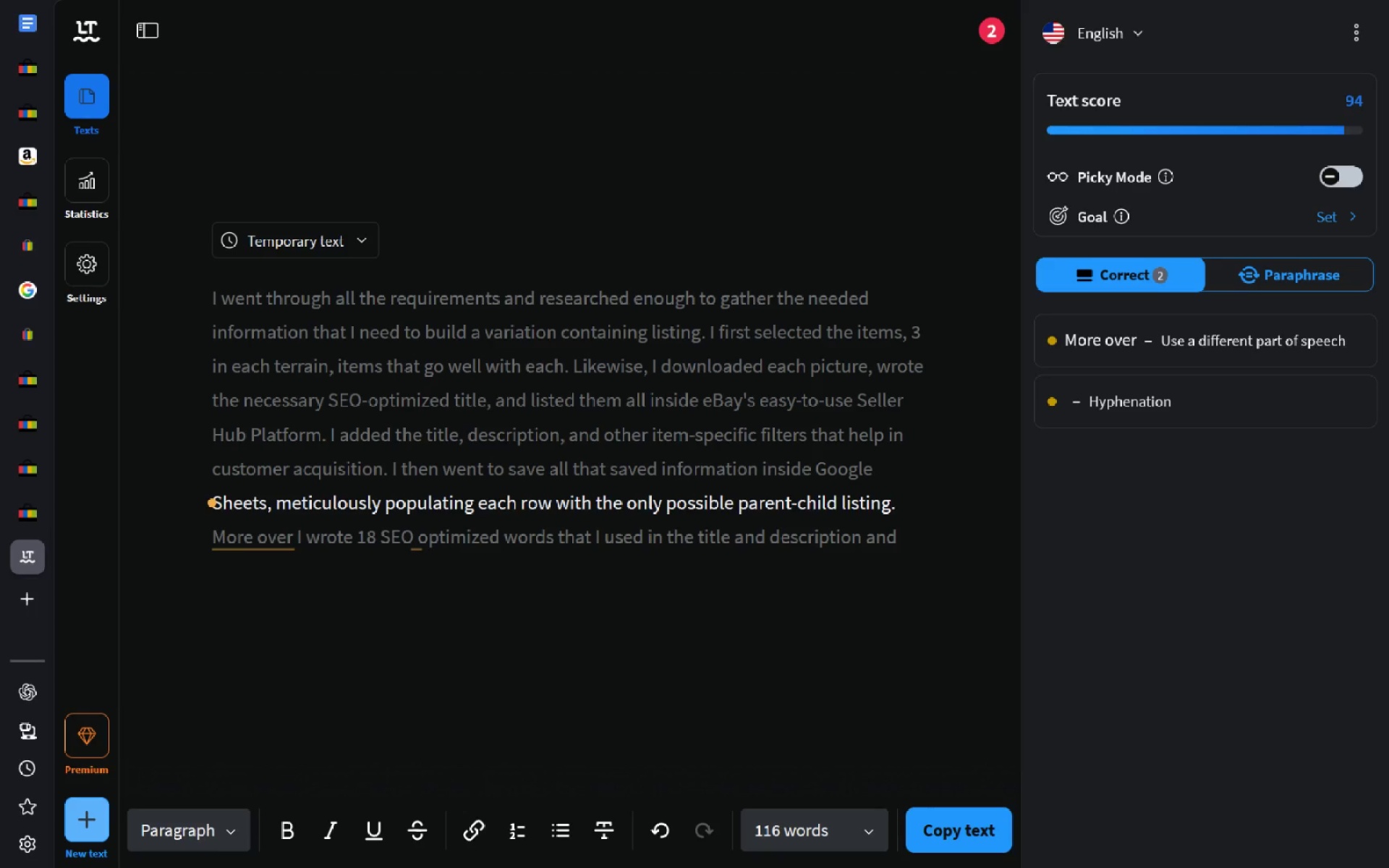 
wait(5.92)
 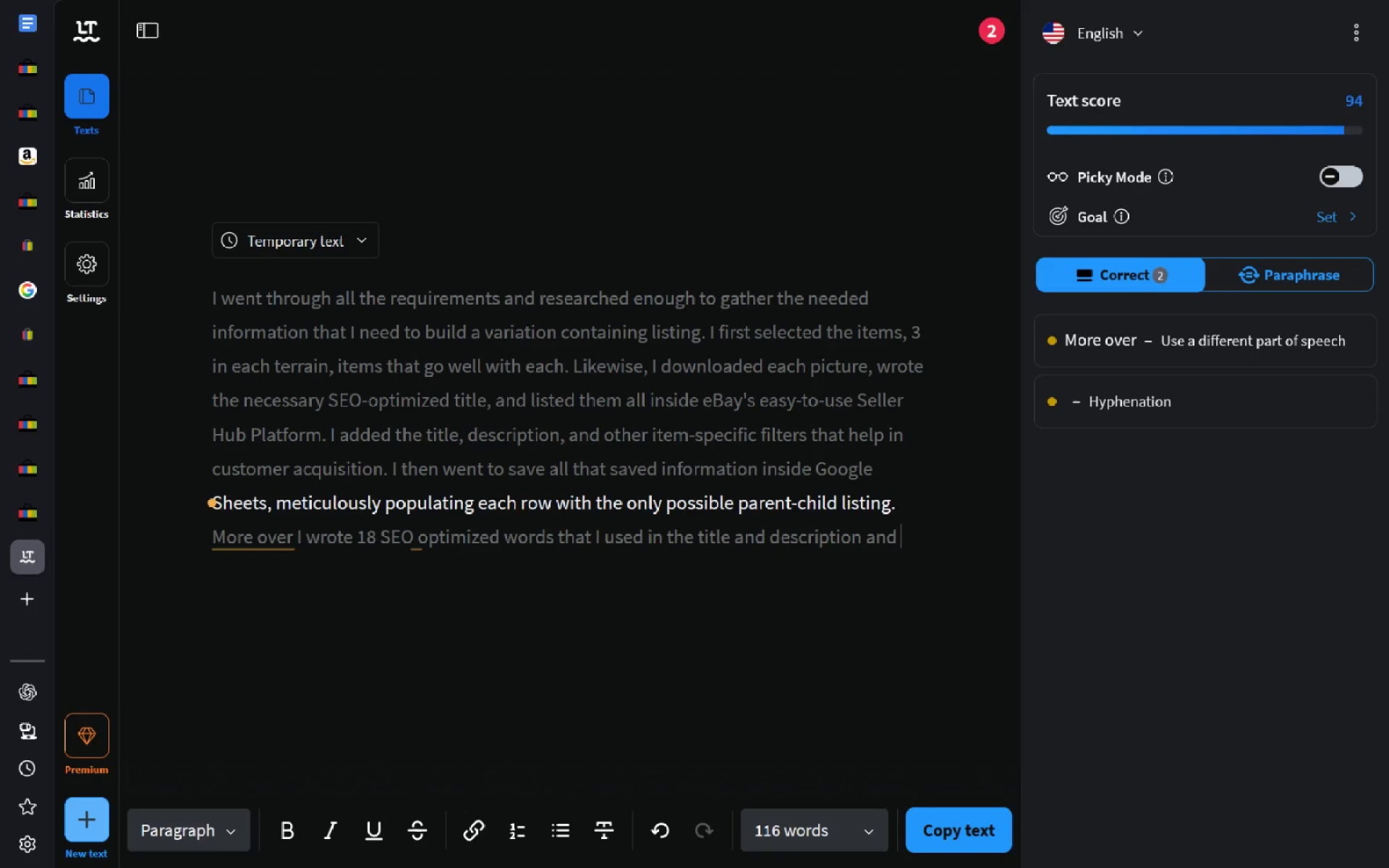 
type(matc)
 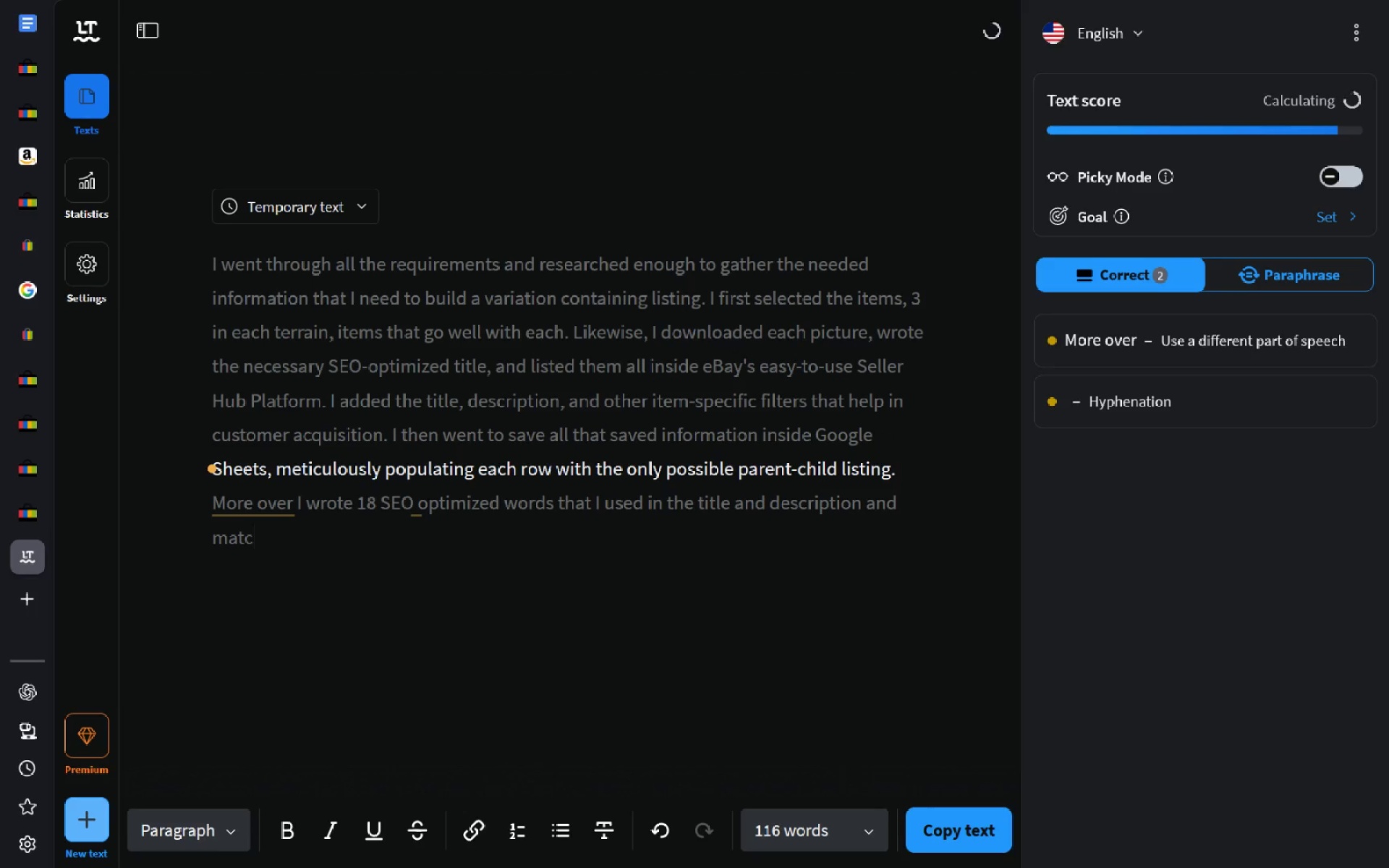 
key(Control+ControlLeft)